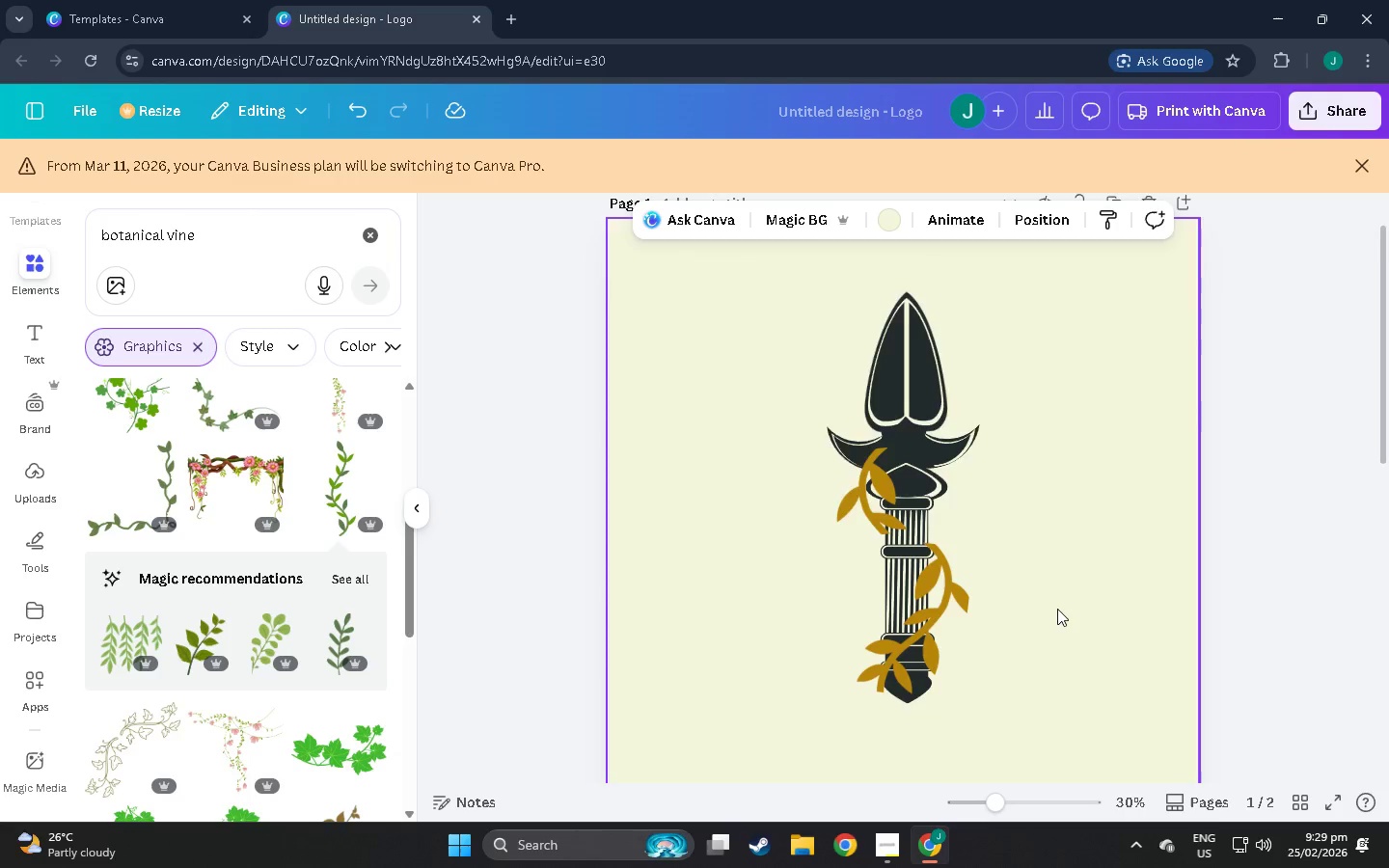 
scroll: coordinate [1044, 585], scroll_direction: down, amount: 6.0
 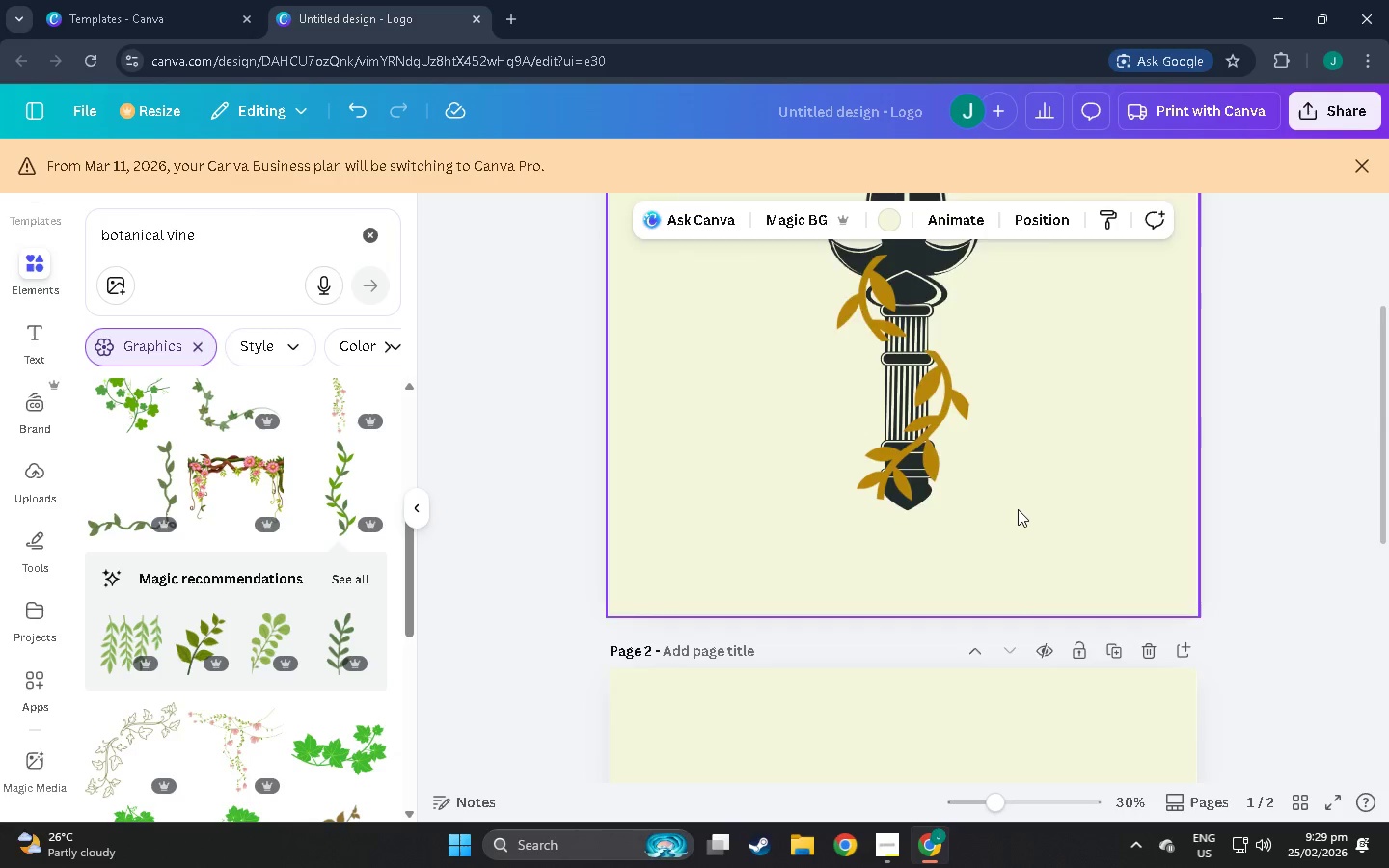 
scroll: coordinate [1054, 572], scroll_direction: up, amount: 9.0
 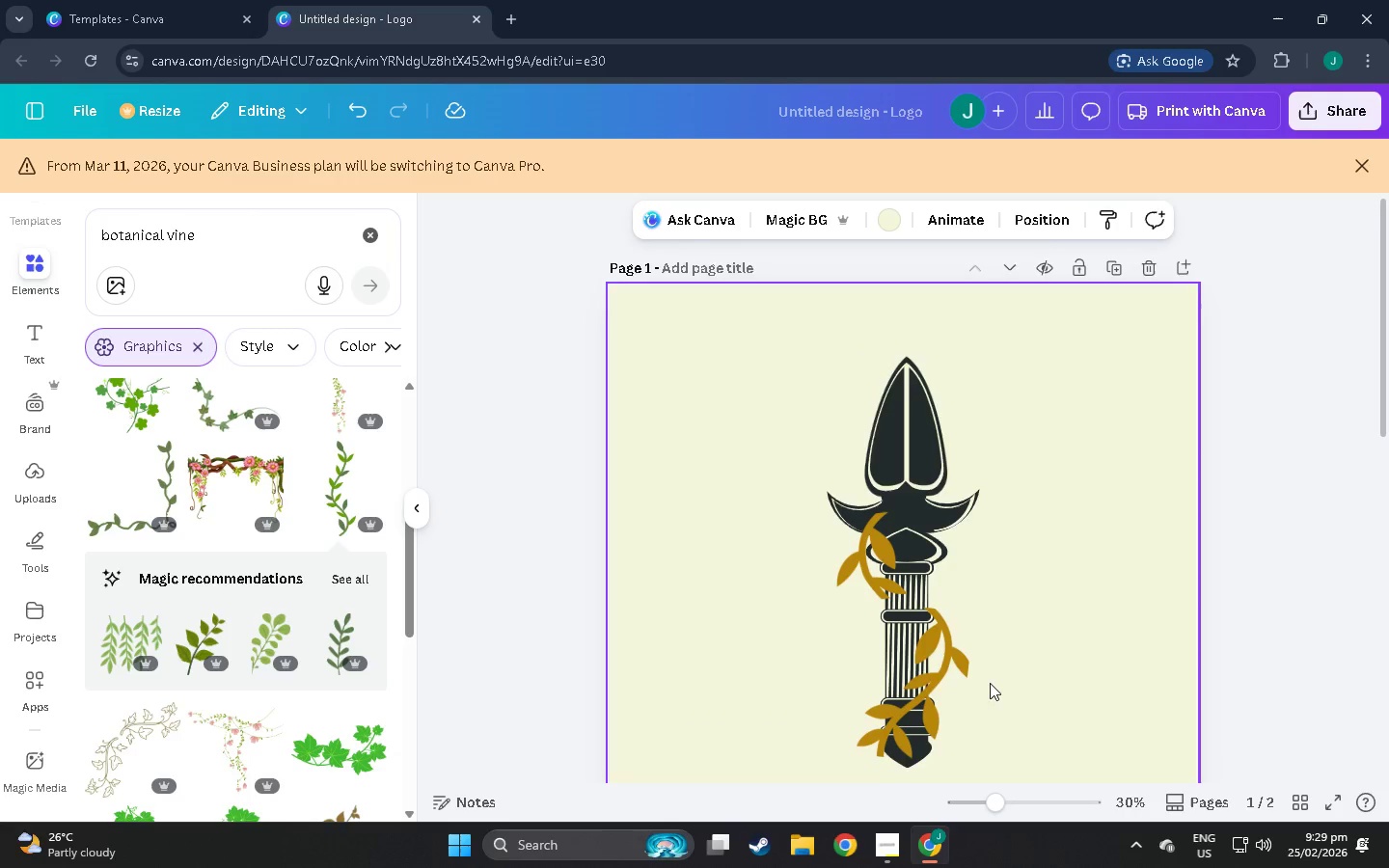 
scroll: coordinate [993, 673], scroll_direction: down, amount: 3.0
 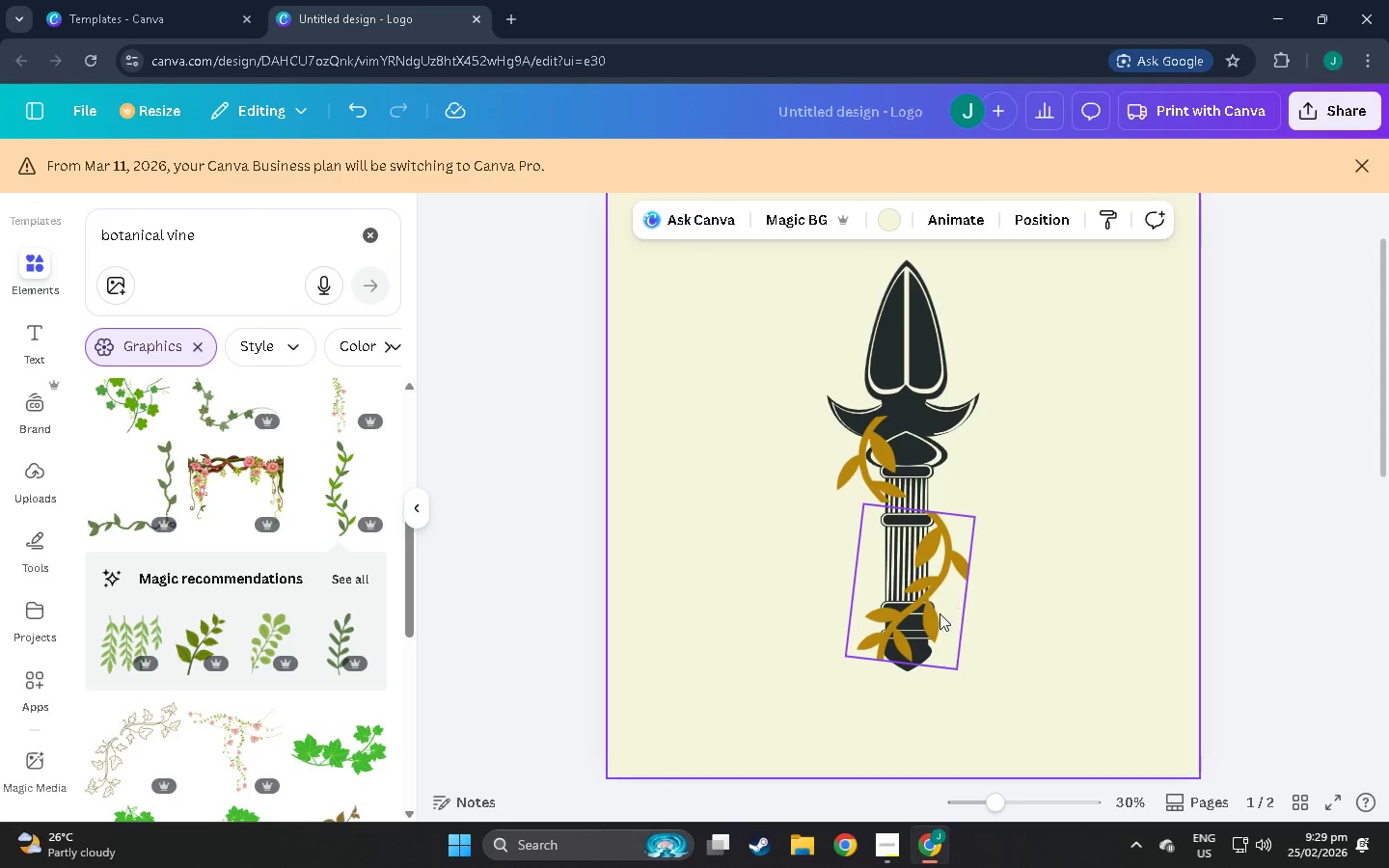 
left_click_drag(start_coordinate=[940, 613], to_coordinate=[938, 605])
 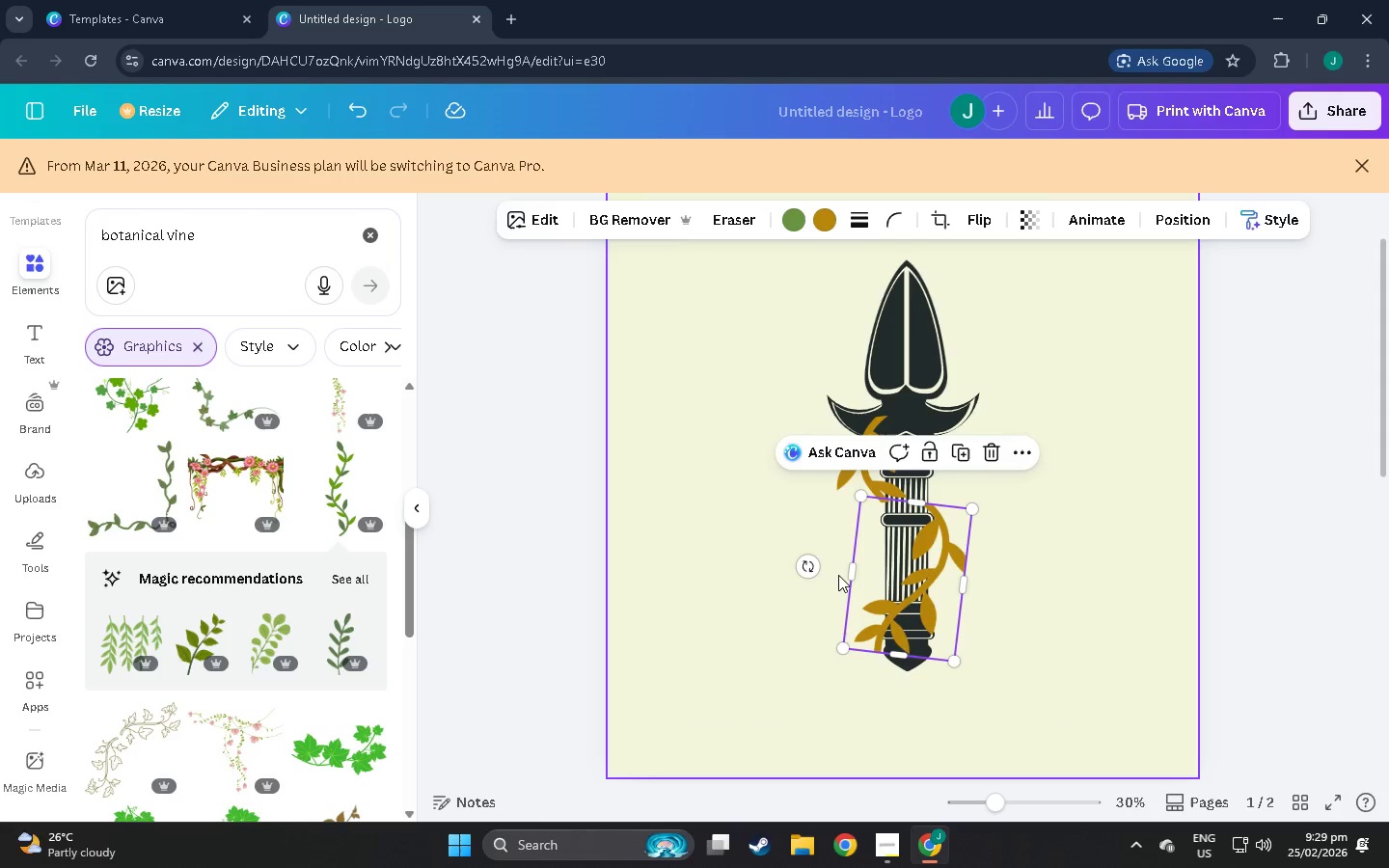 
left_click_drag(start_coordinate=[853, 574], to_coordinate=[893, 574])
 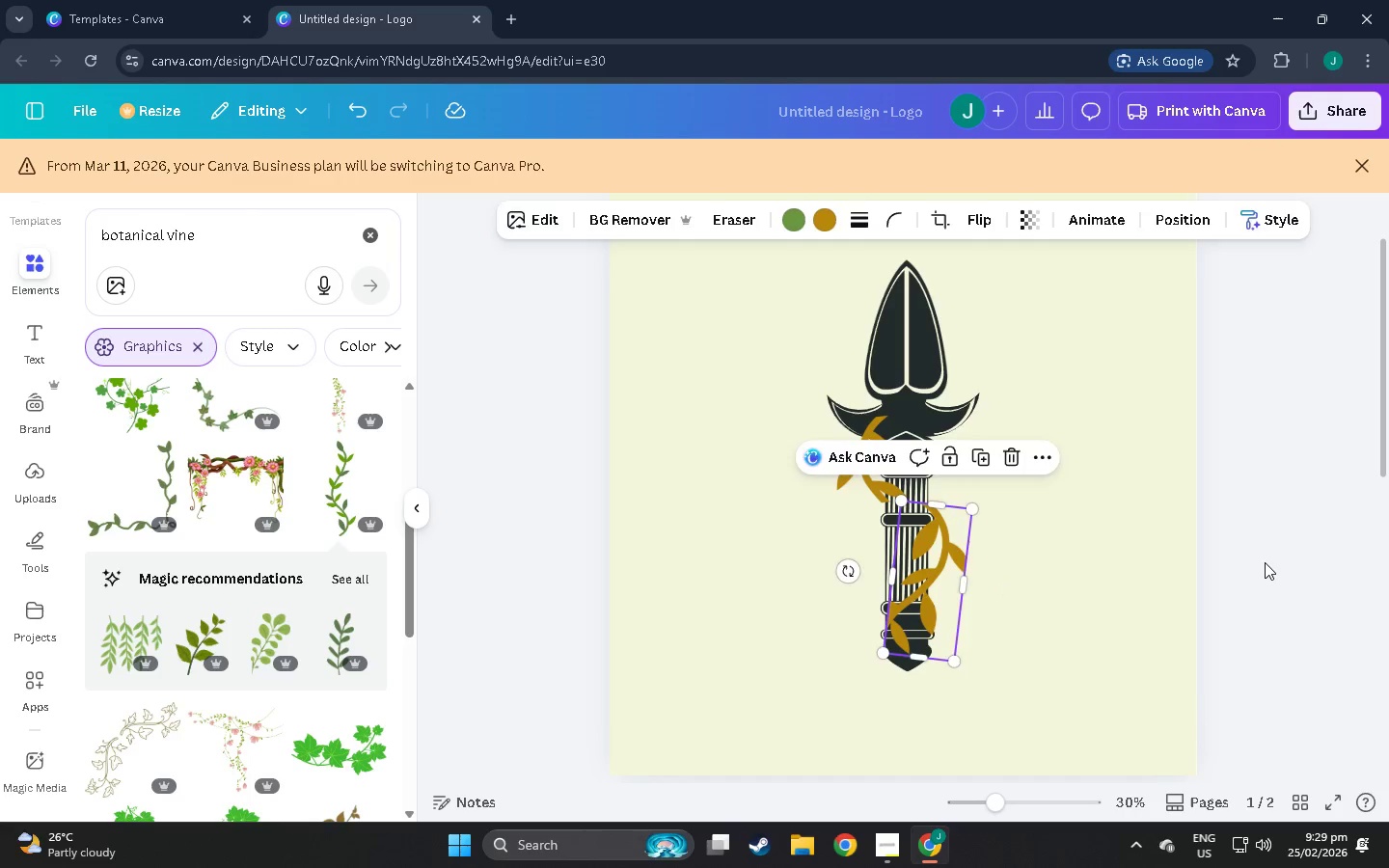 
left_click([1265, 562])
 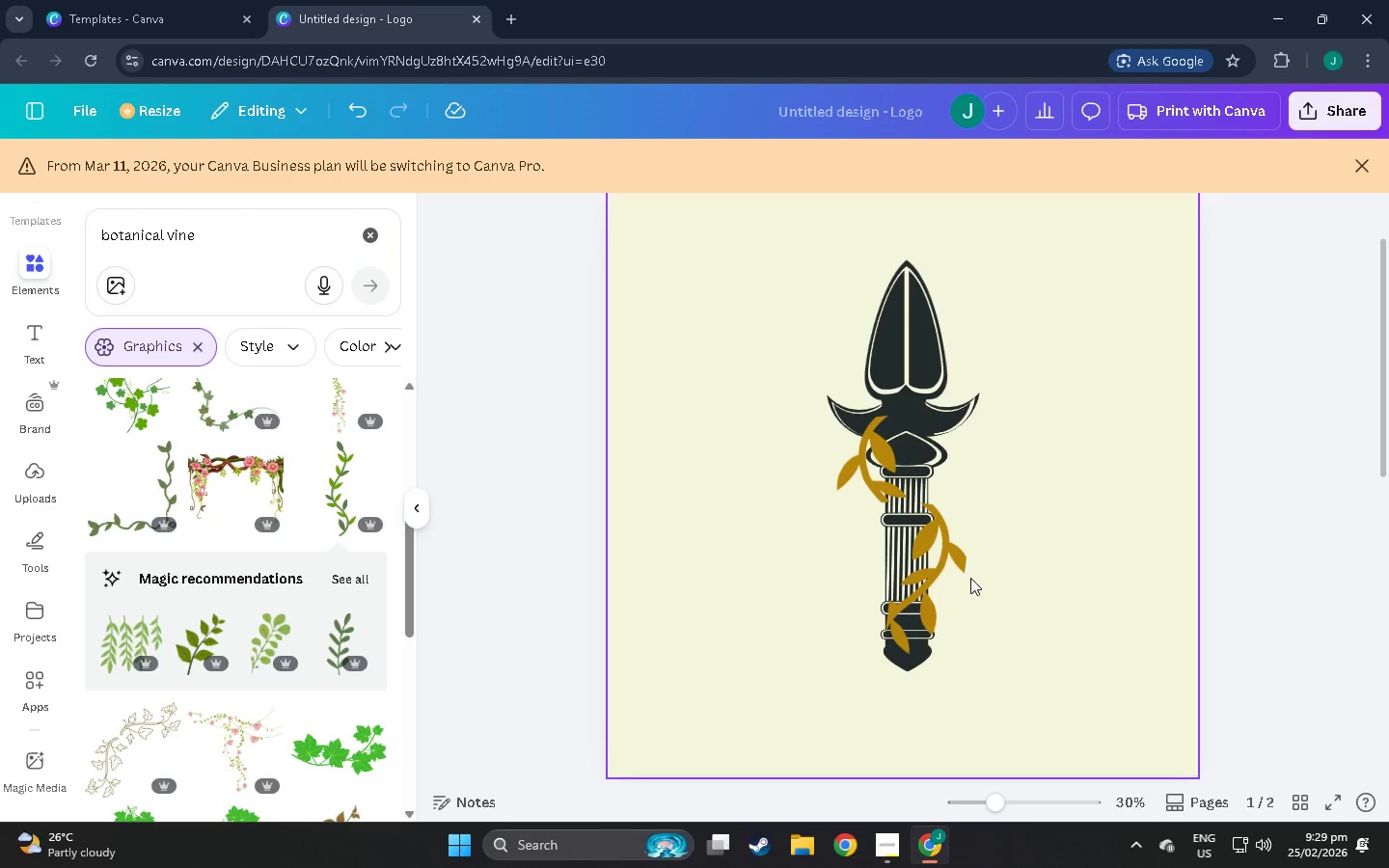 
left_click_drag(start_coordinate=[950, 567], to_coordinate=[951, 547])
 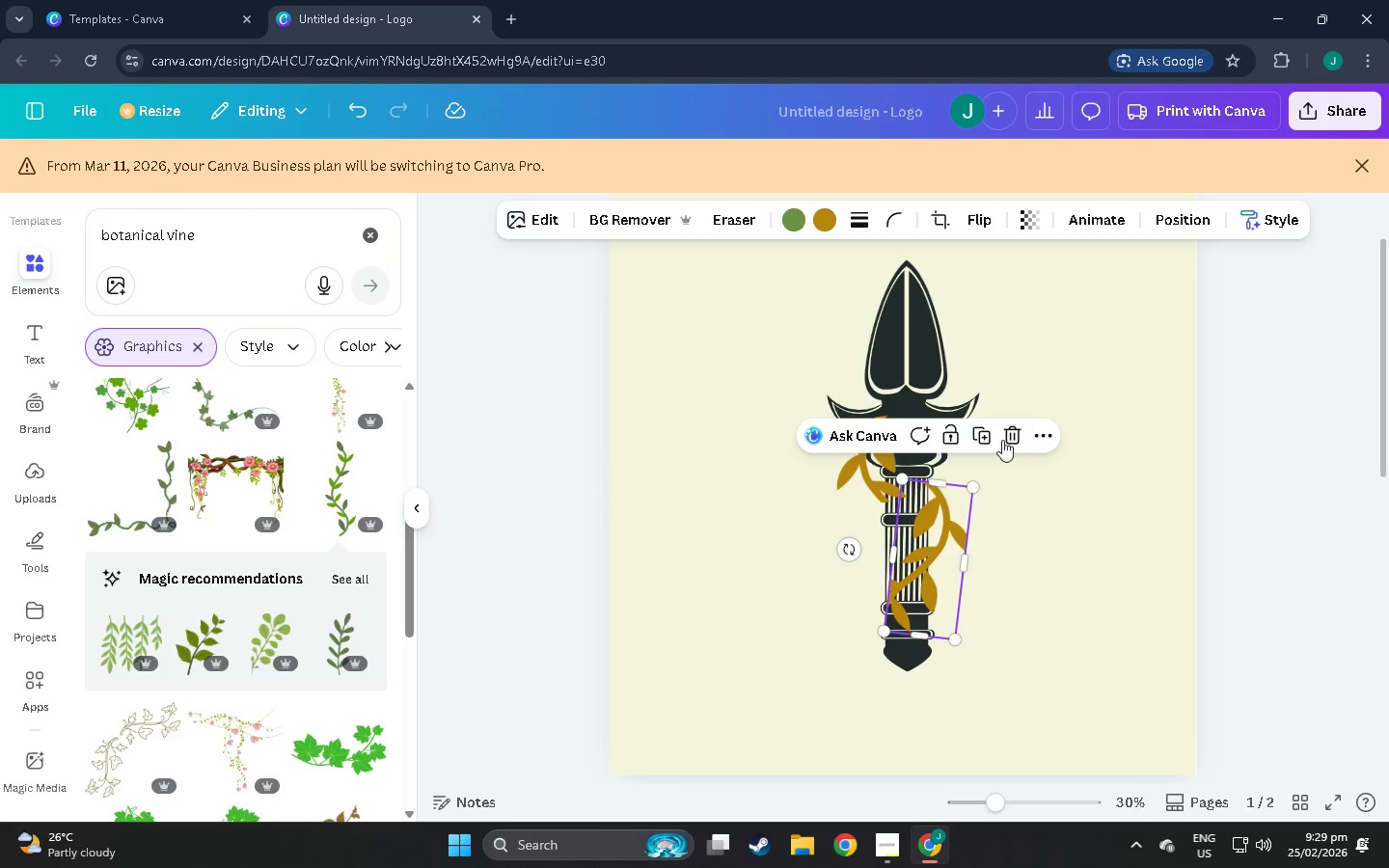 
left_click([1017, 431])
 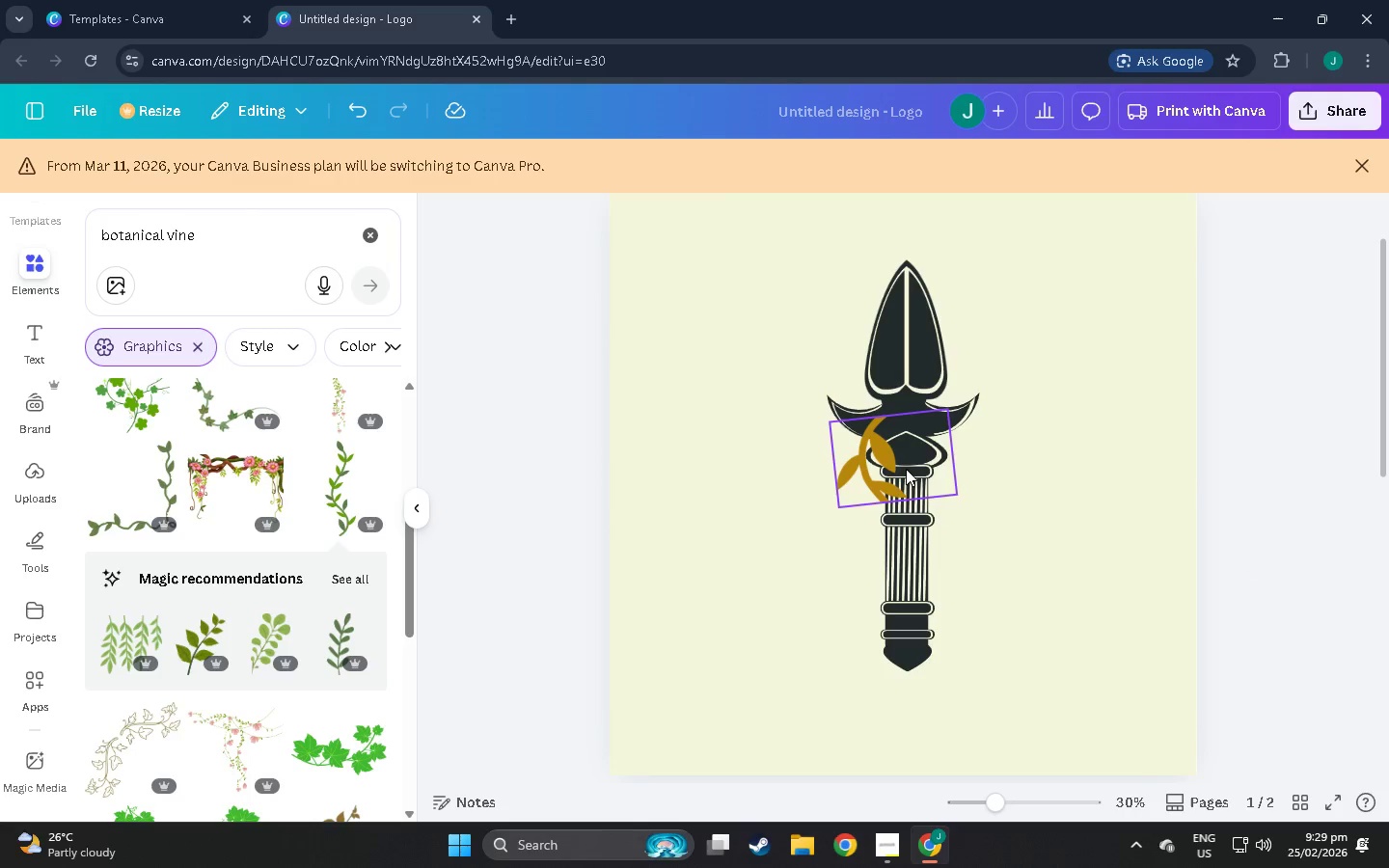 
left_click([900, 466])
 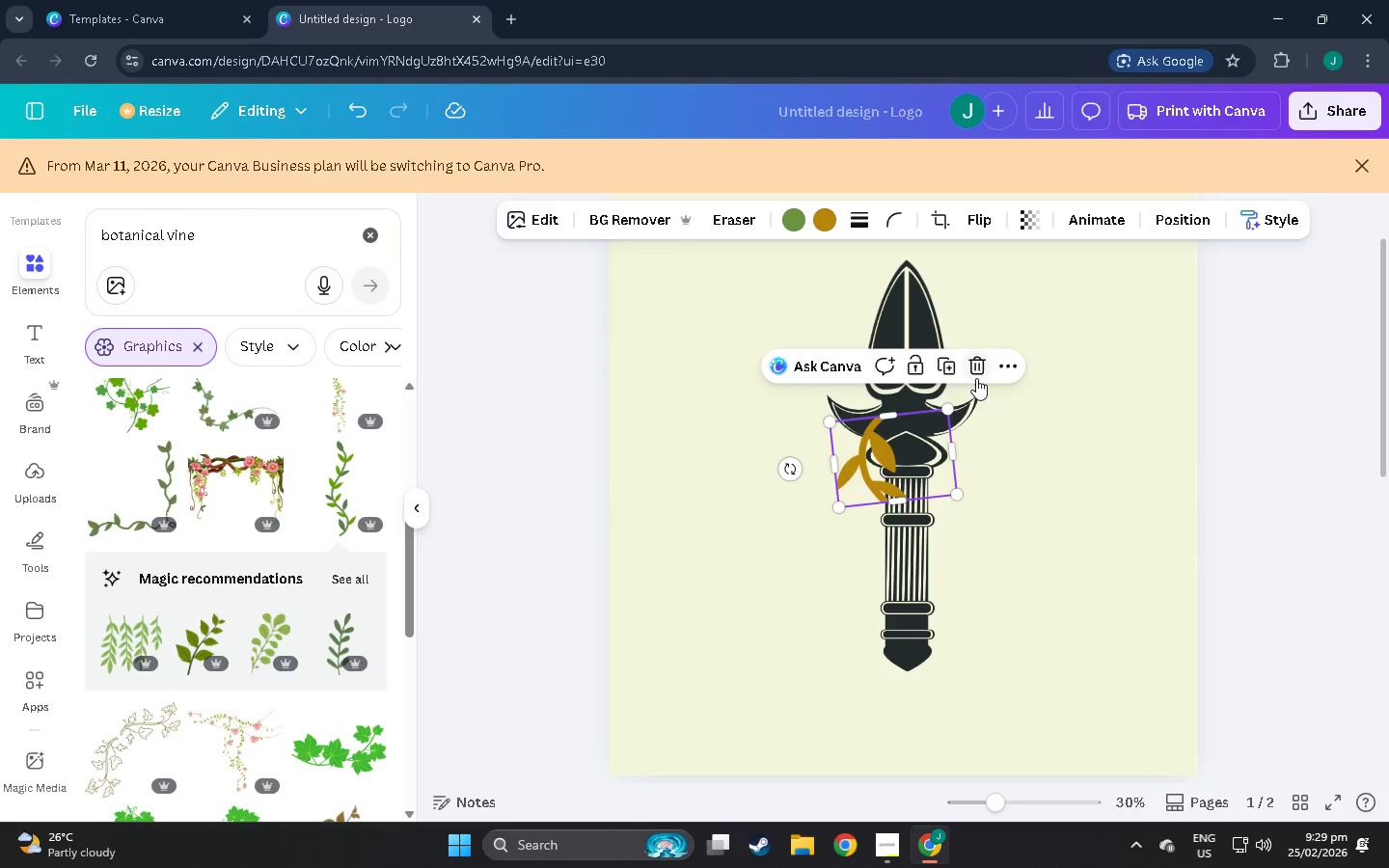 
left_click([978, 375])
 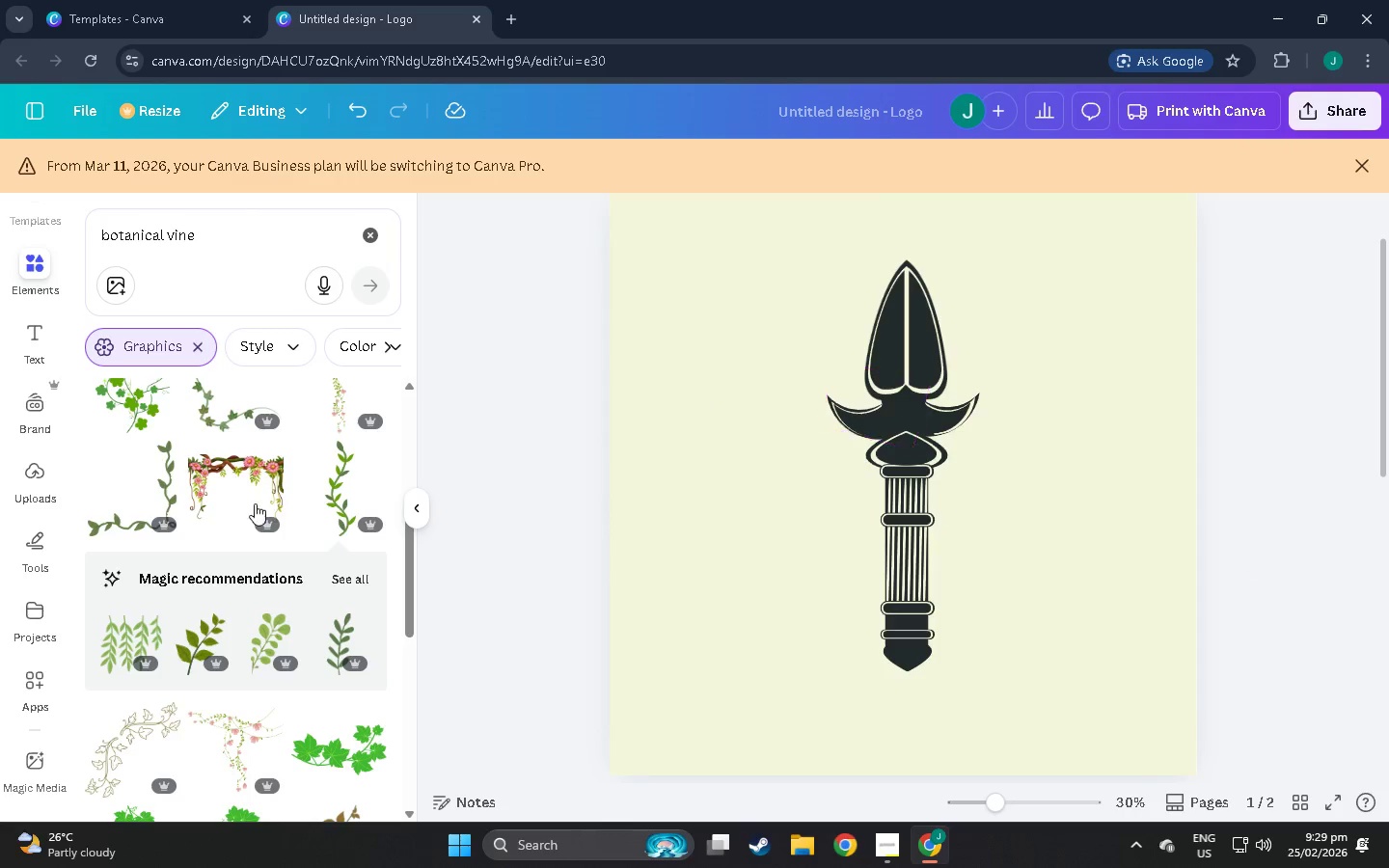 
scroll: coordinate [240, 471], scroll_direction: down, amount: 26.0
 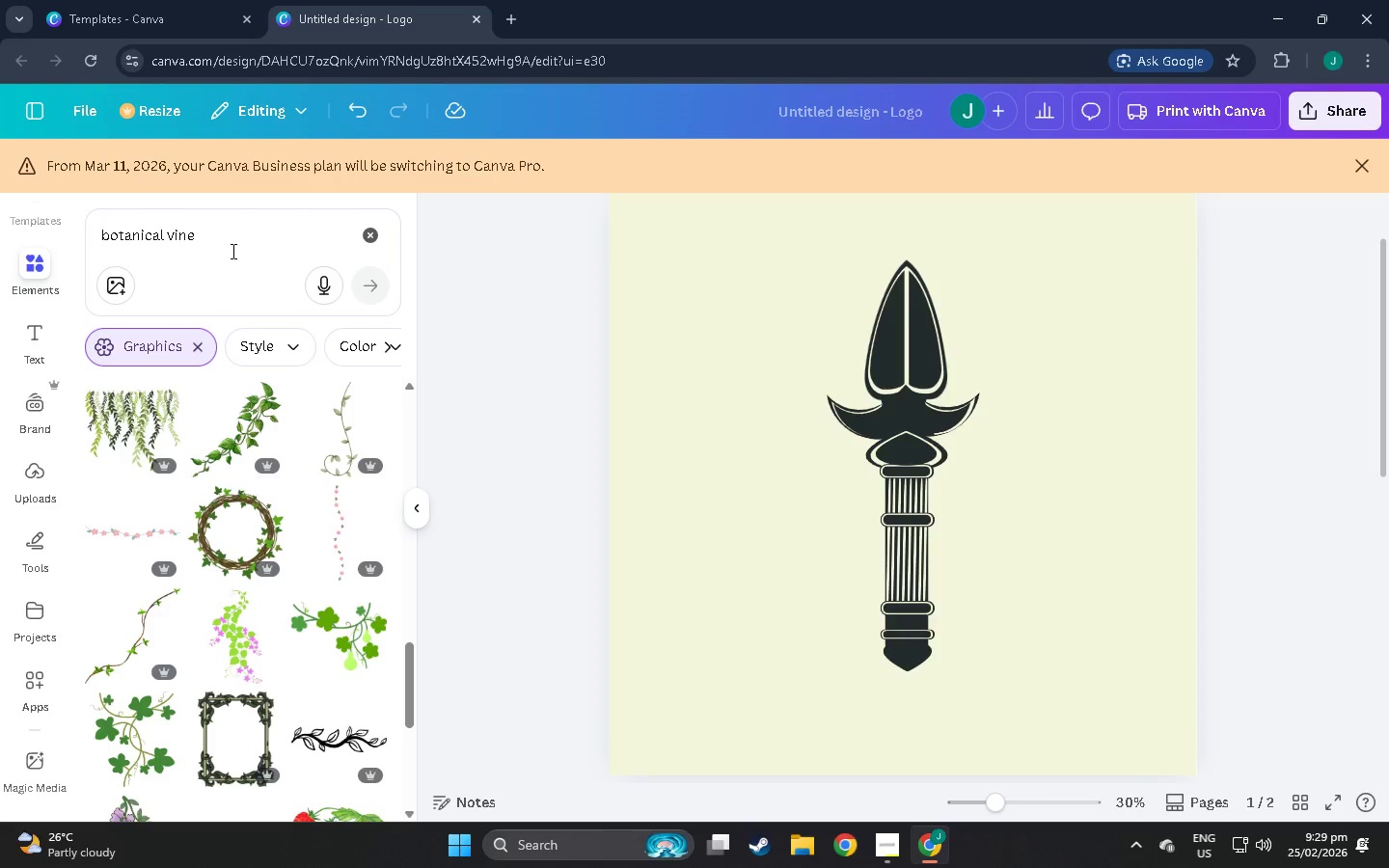 
left_click_drag(start_coordinate=[231, 249], to_coordinate=[0, 243])
 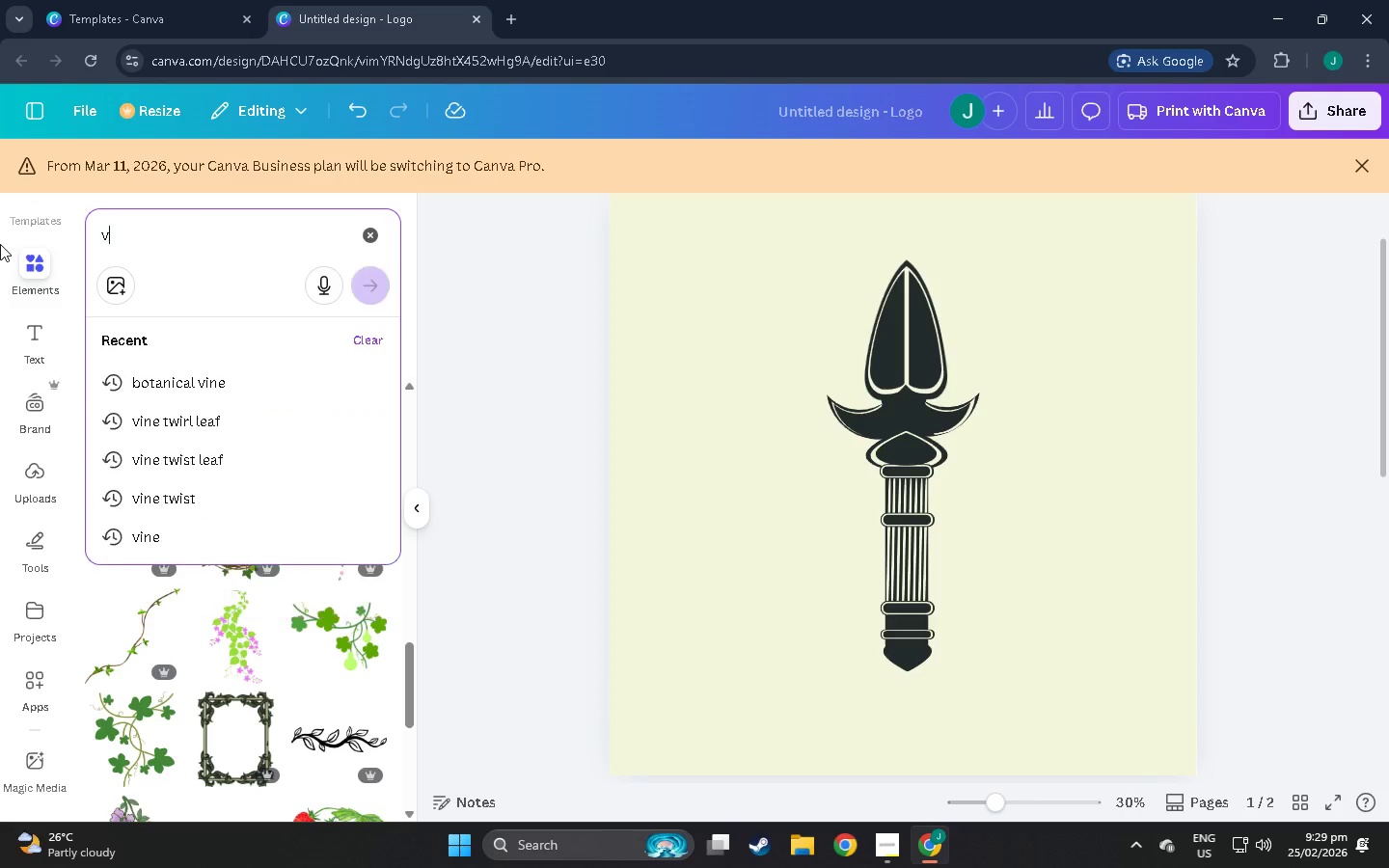 
type(vine)
 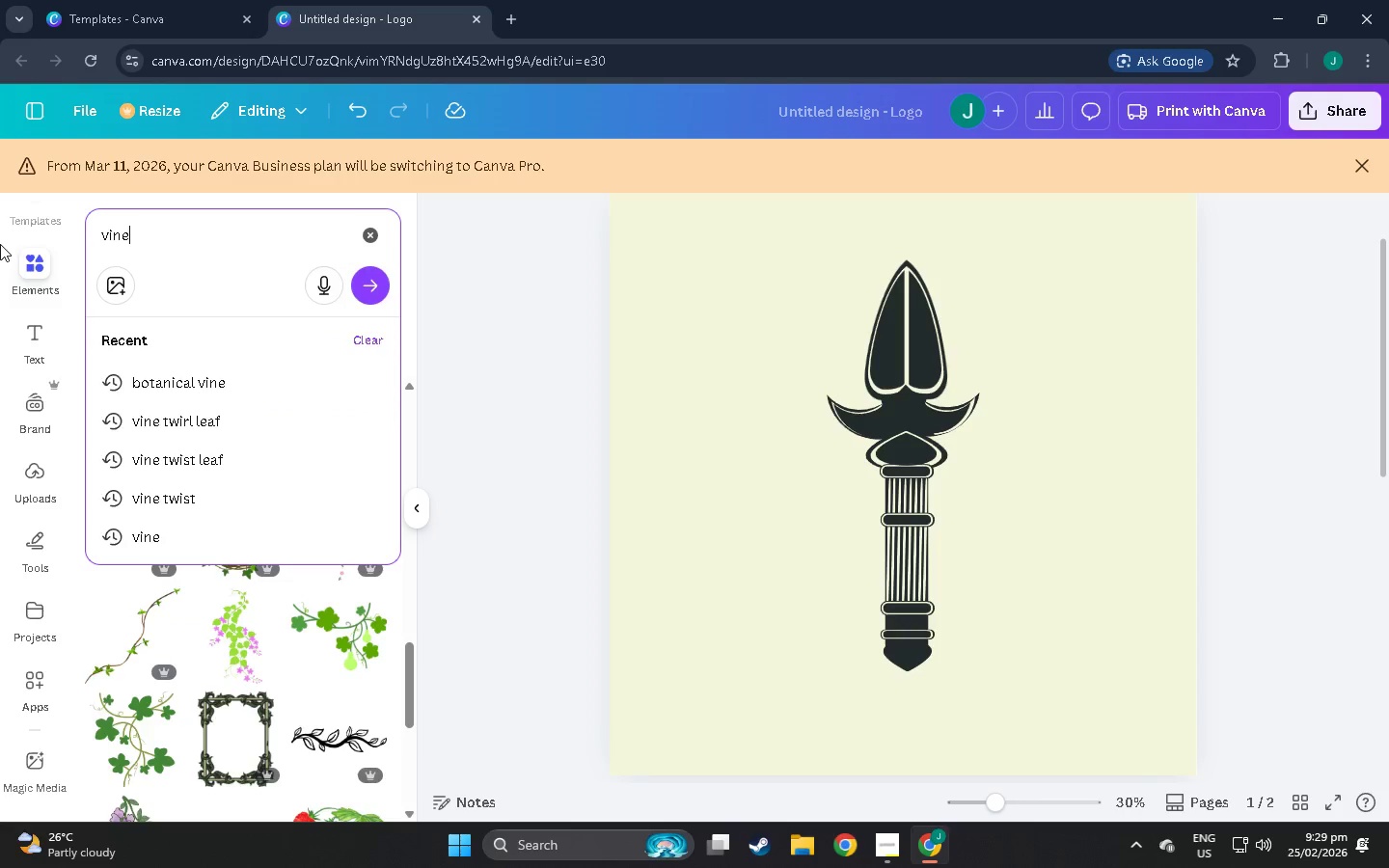 
key(Enter)
 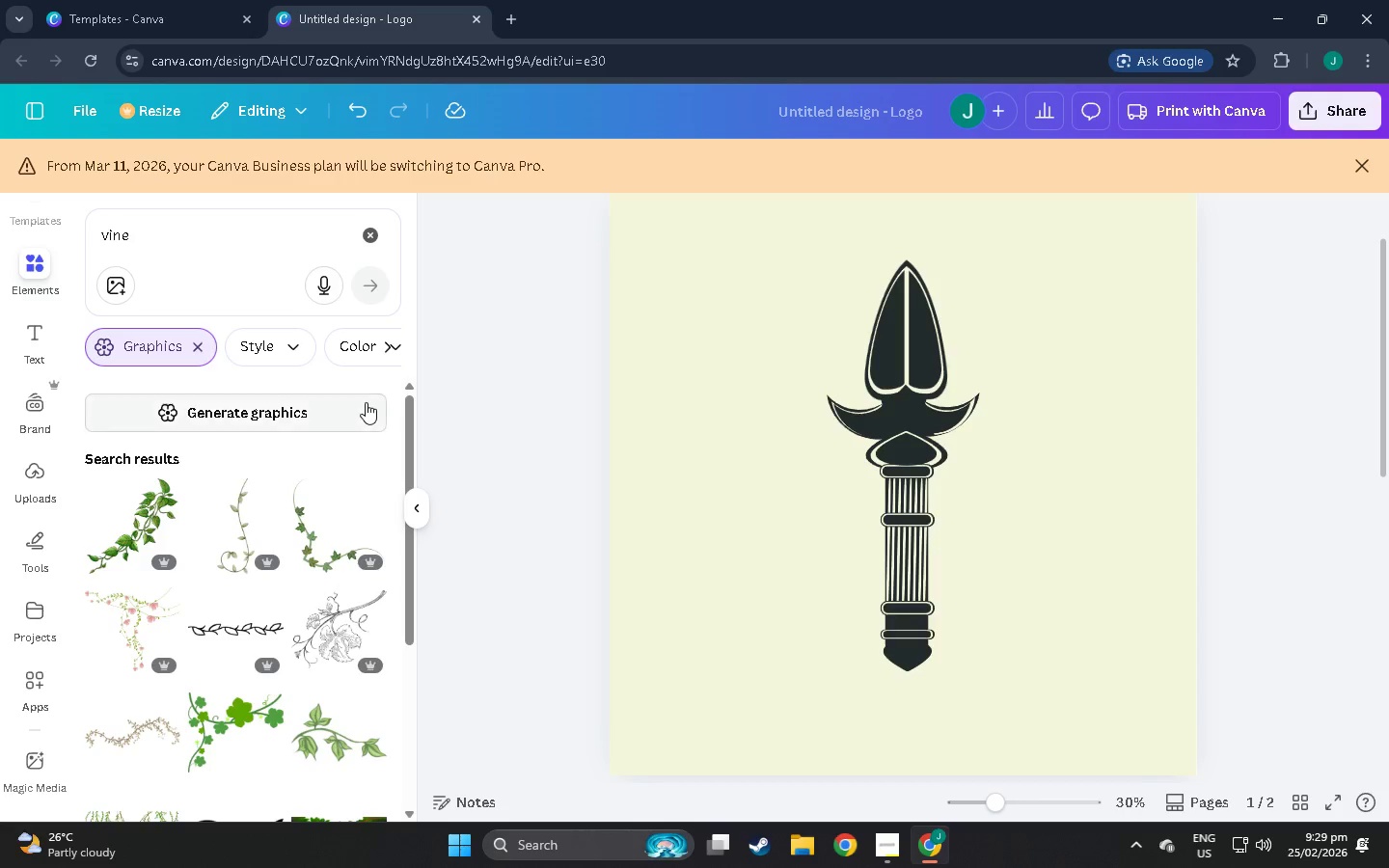 
scroll: coordinate [278, 664], scroll_direction: down, amount: 26.0
 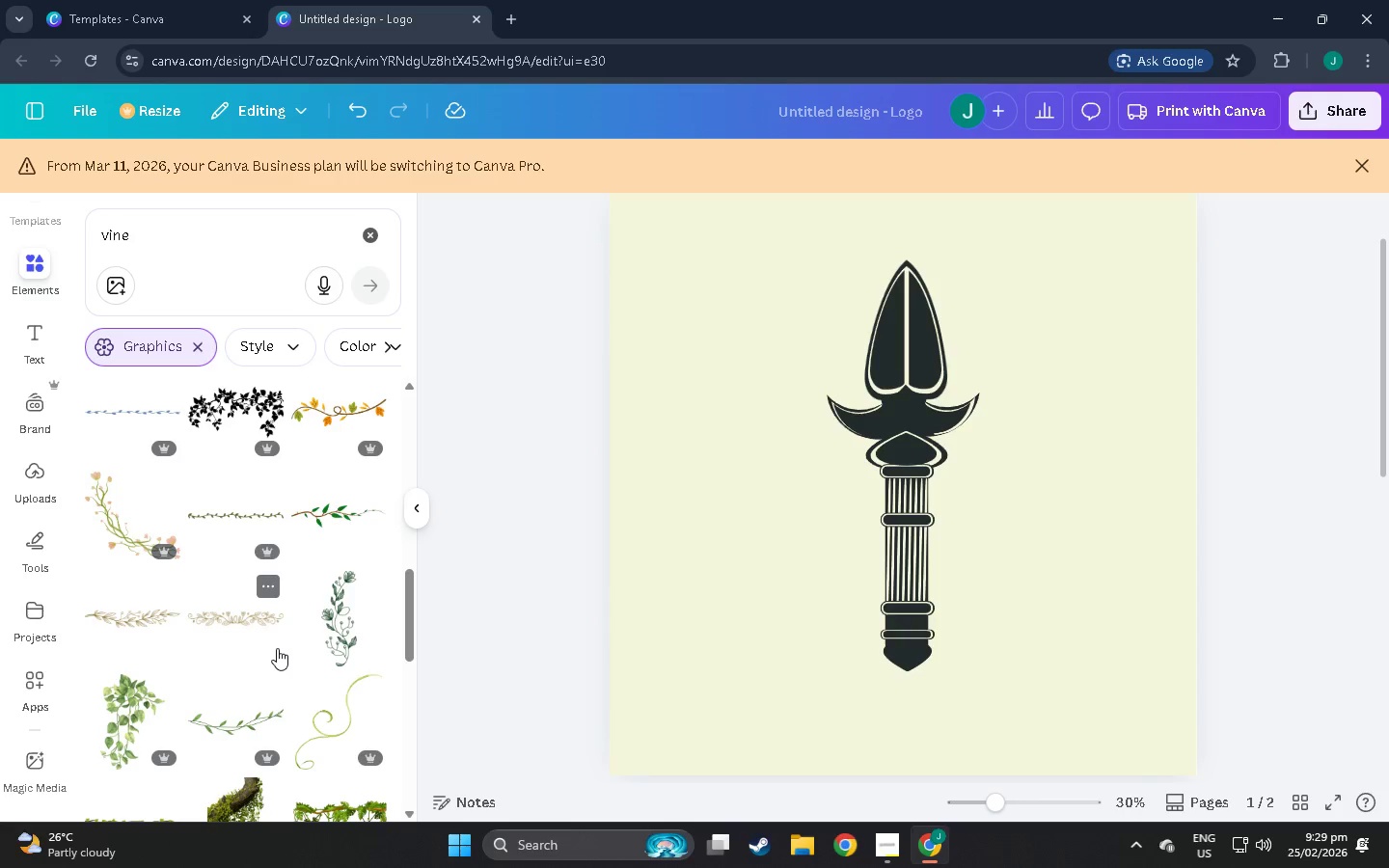 
scroll: coordinate [273, 522], scroll_direction: up, amount: 20.0
 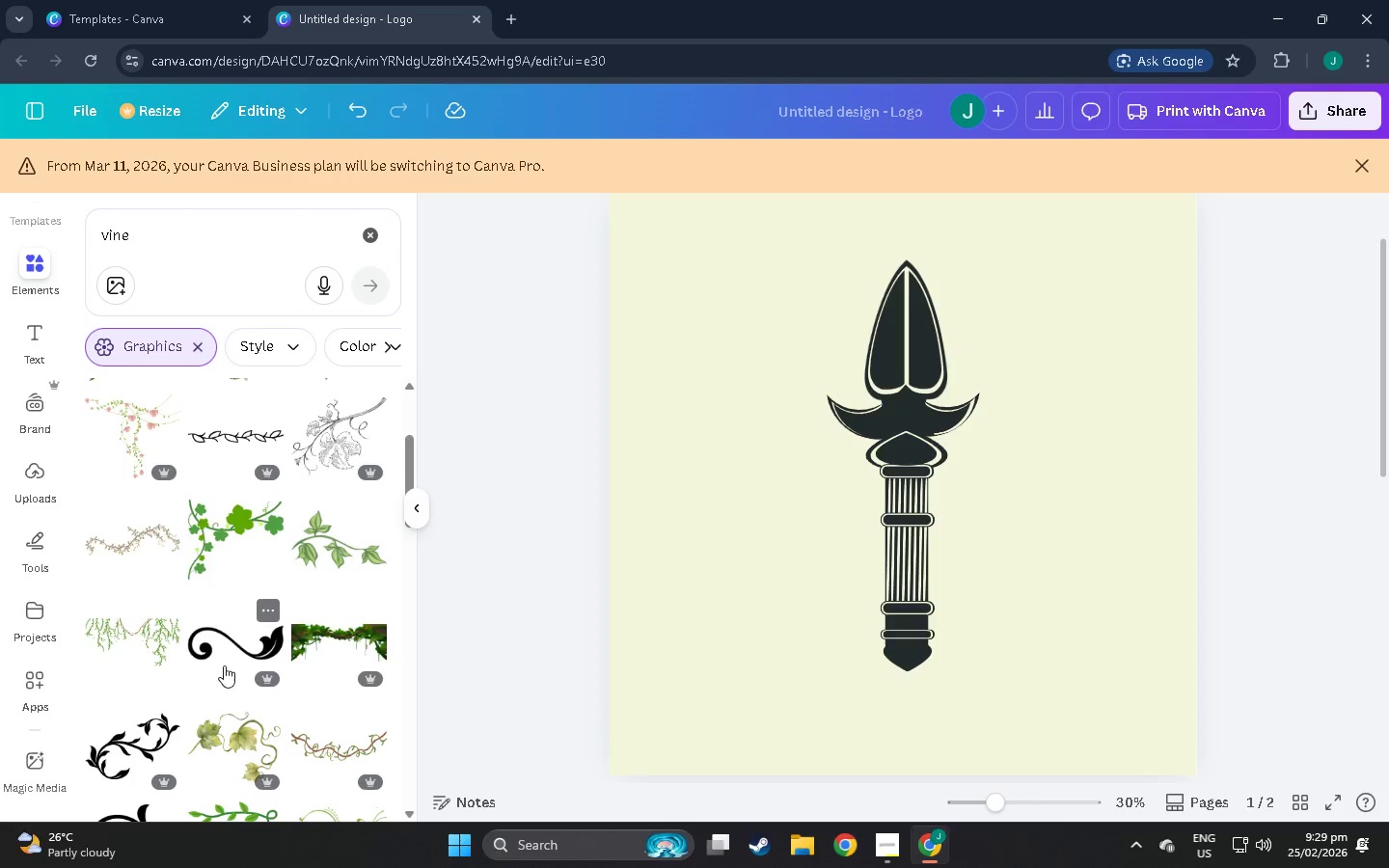 
left_click([224, 652])
 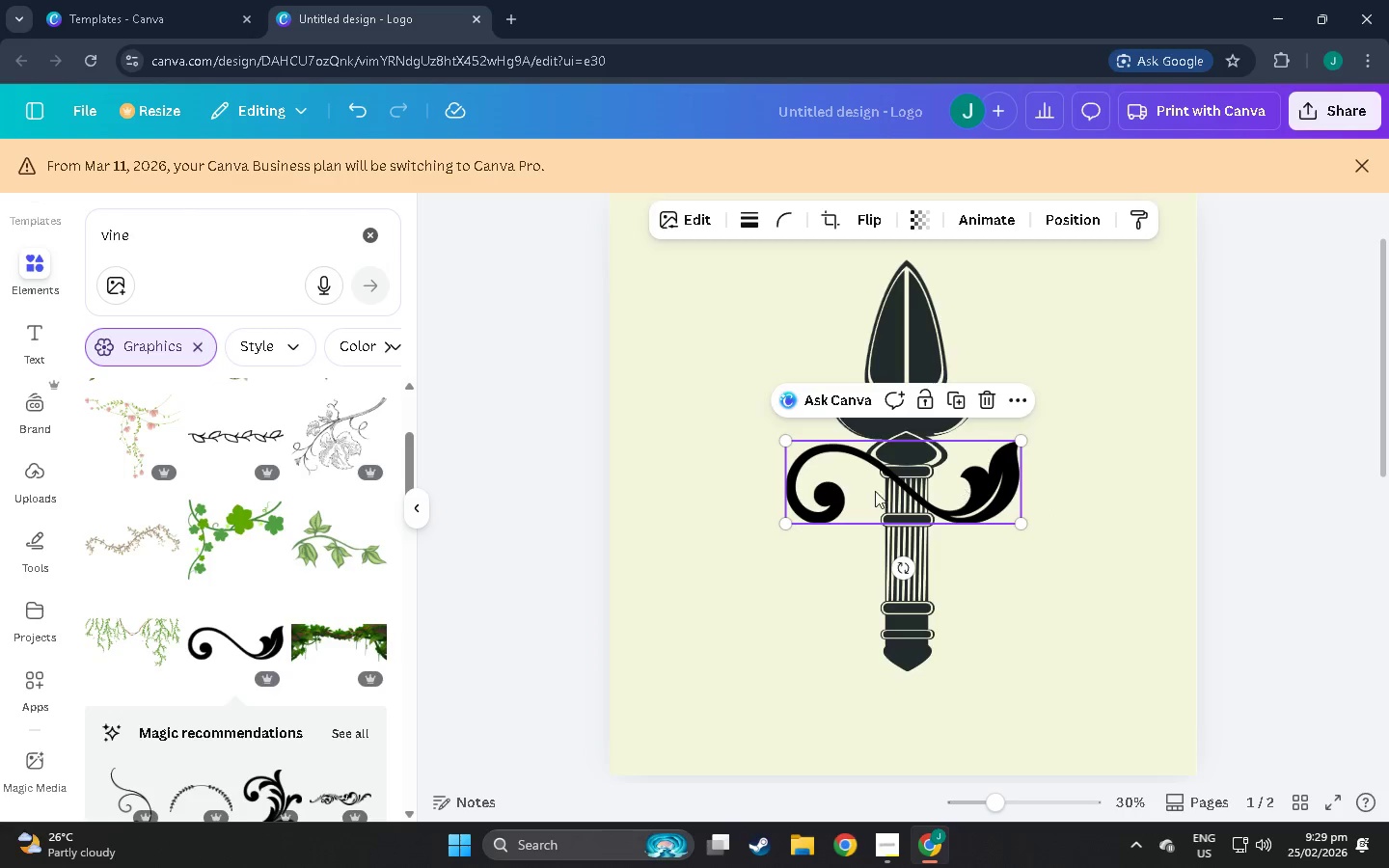 
left_click_drag(start_coordinate=[942, 510], to_coordinate=[941, 525])
 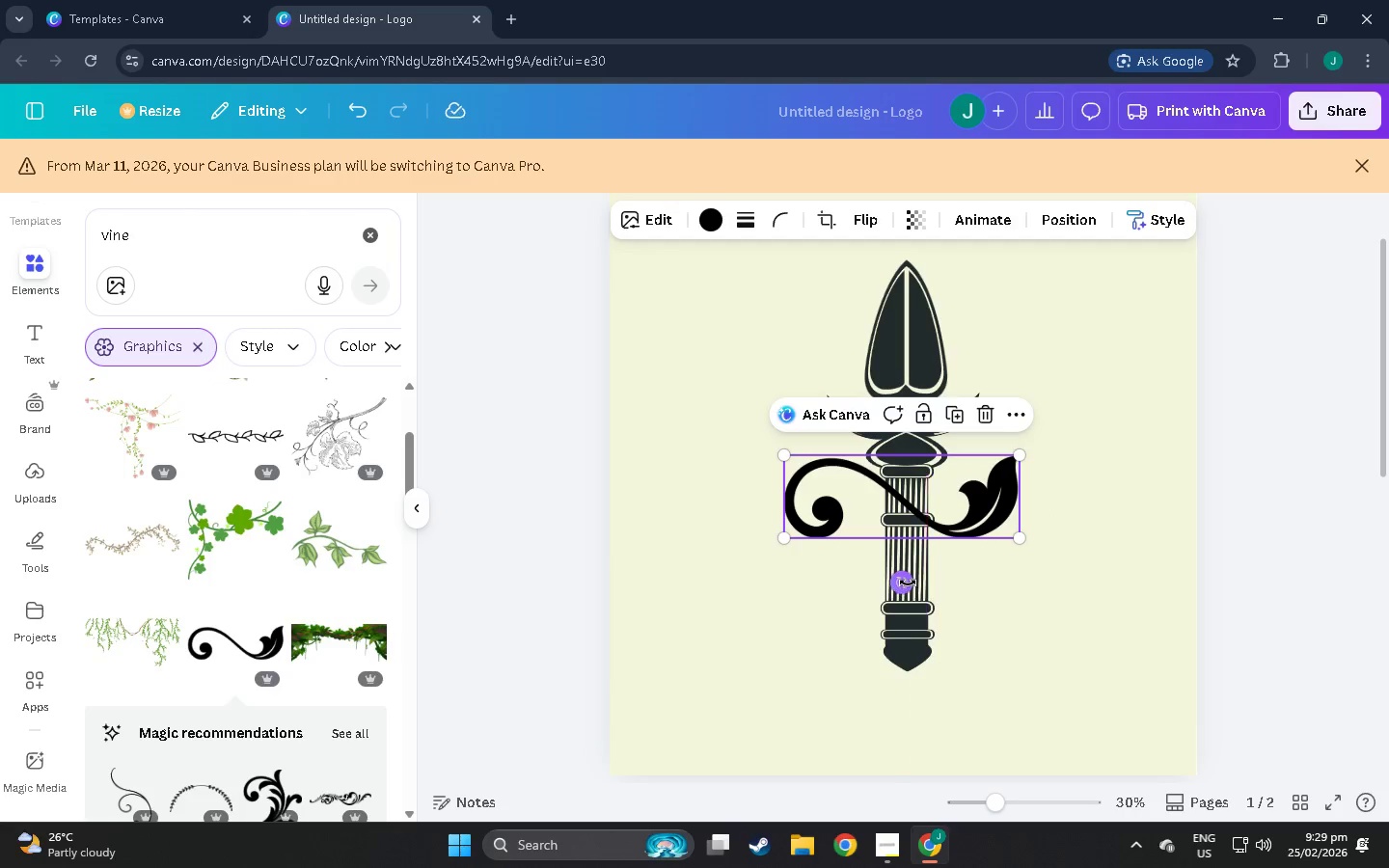 
left_click_drag(start_coordinate=[899, 583], to_coordinate=[712, 492])
 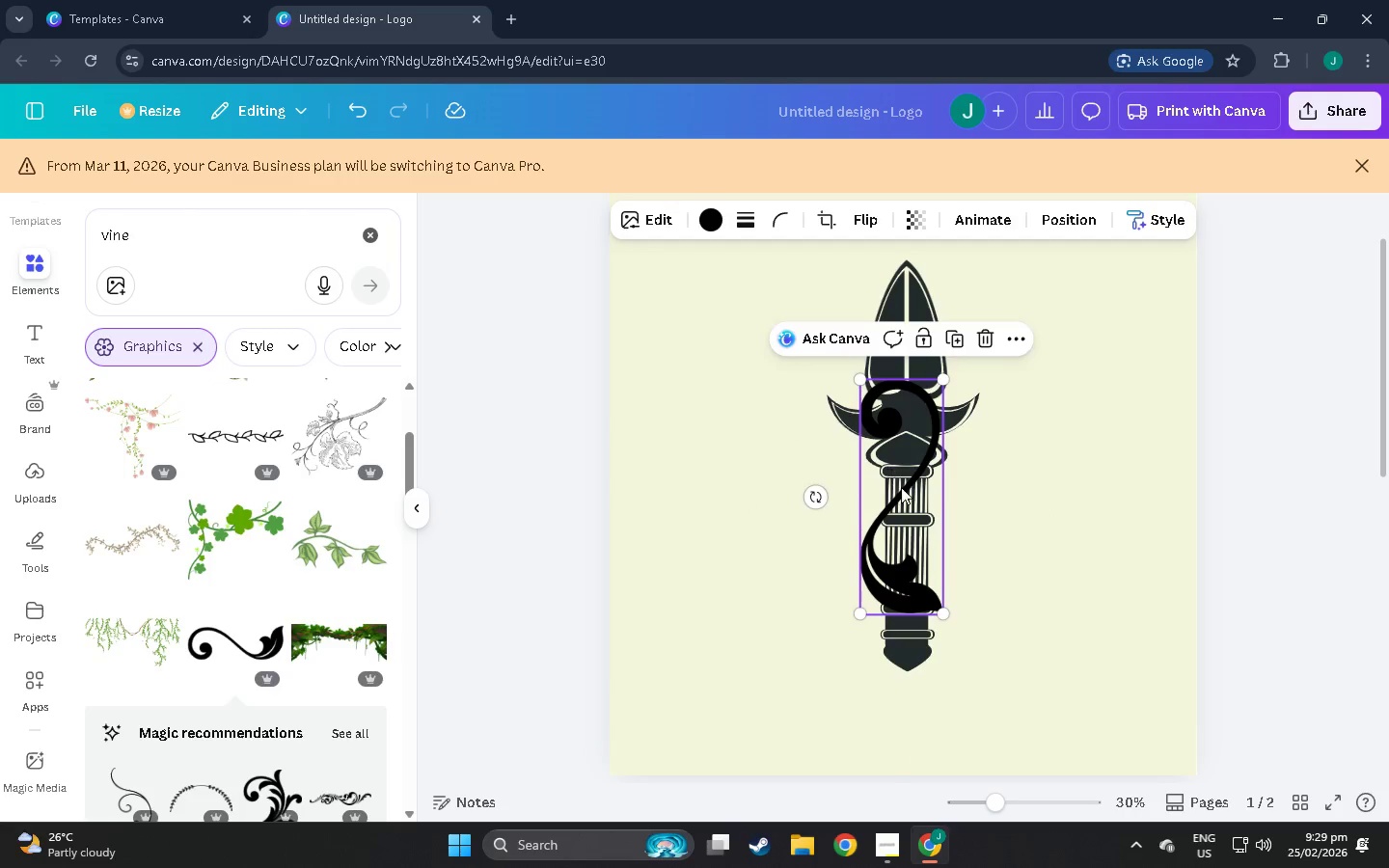 
left_click_drag(start_coordinate=[901, 482], to_coordinate=[863, 544])
 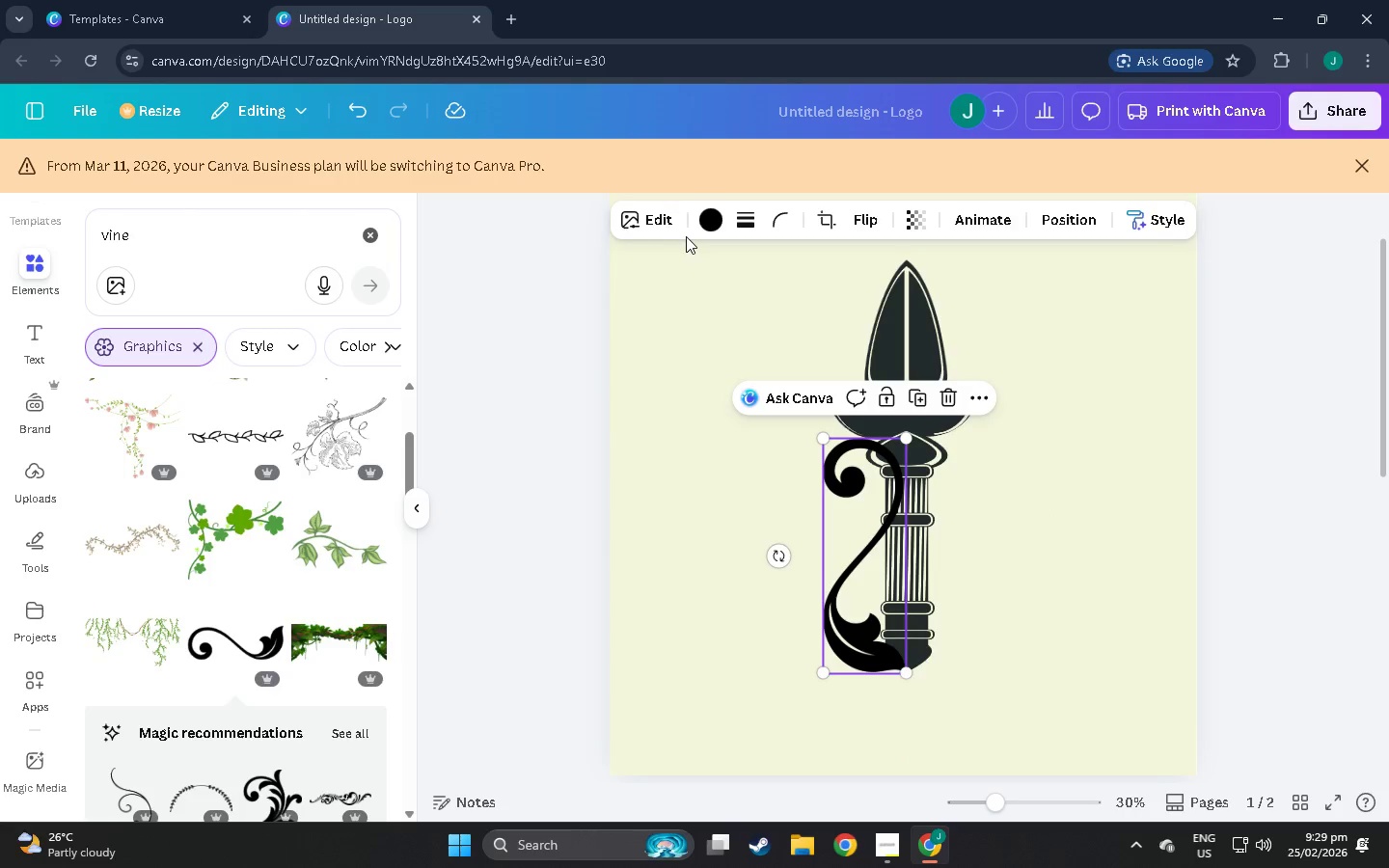 
double_click([711, 219])
 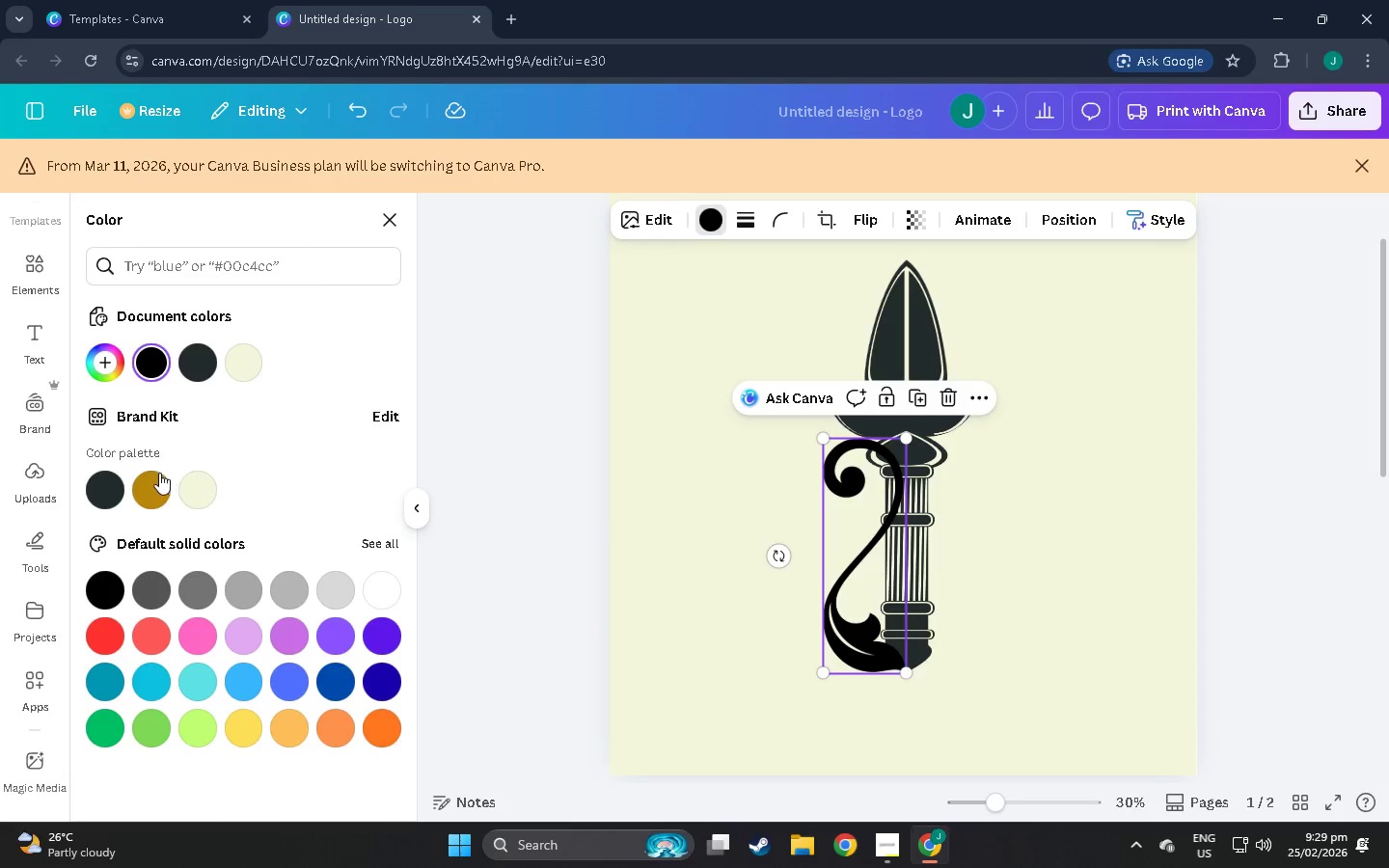 
left_click([147, 481])
 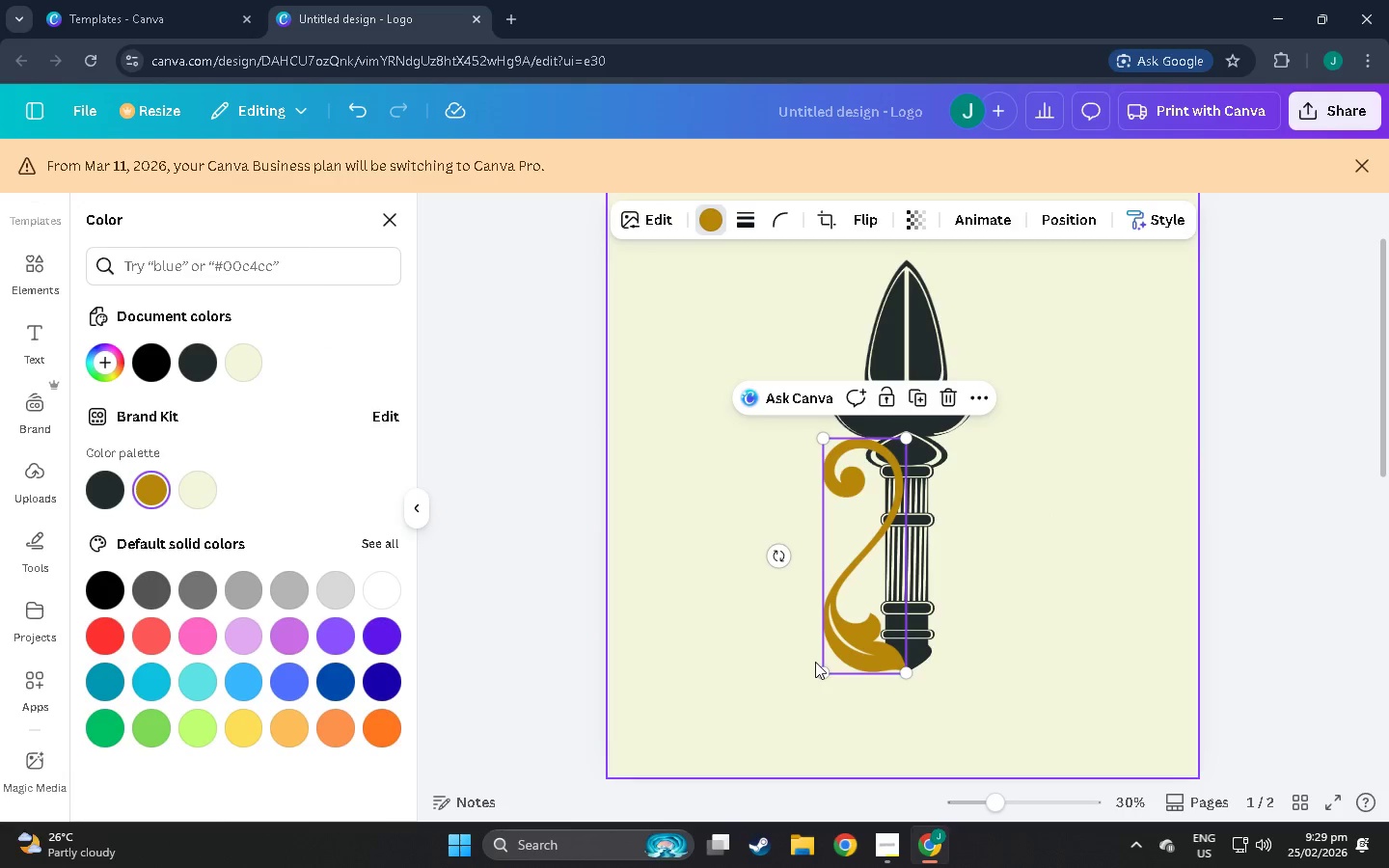 
left_click_drag(start_coordinate=[886, 642], to_coordinate=[854, 634])
 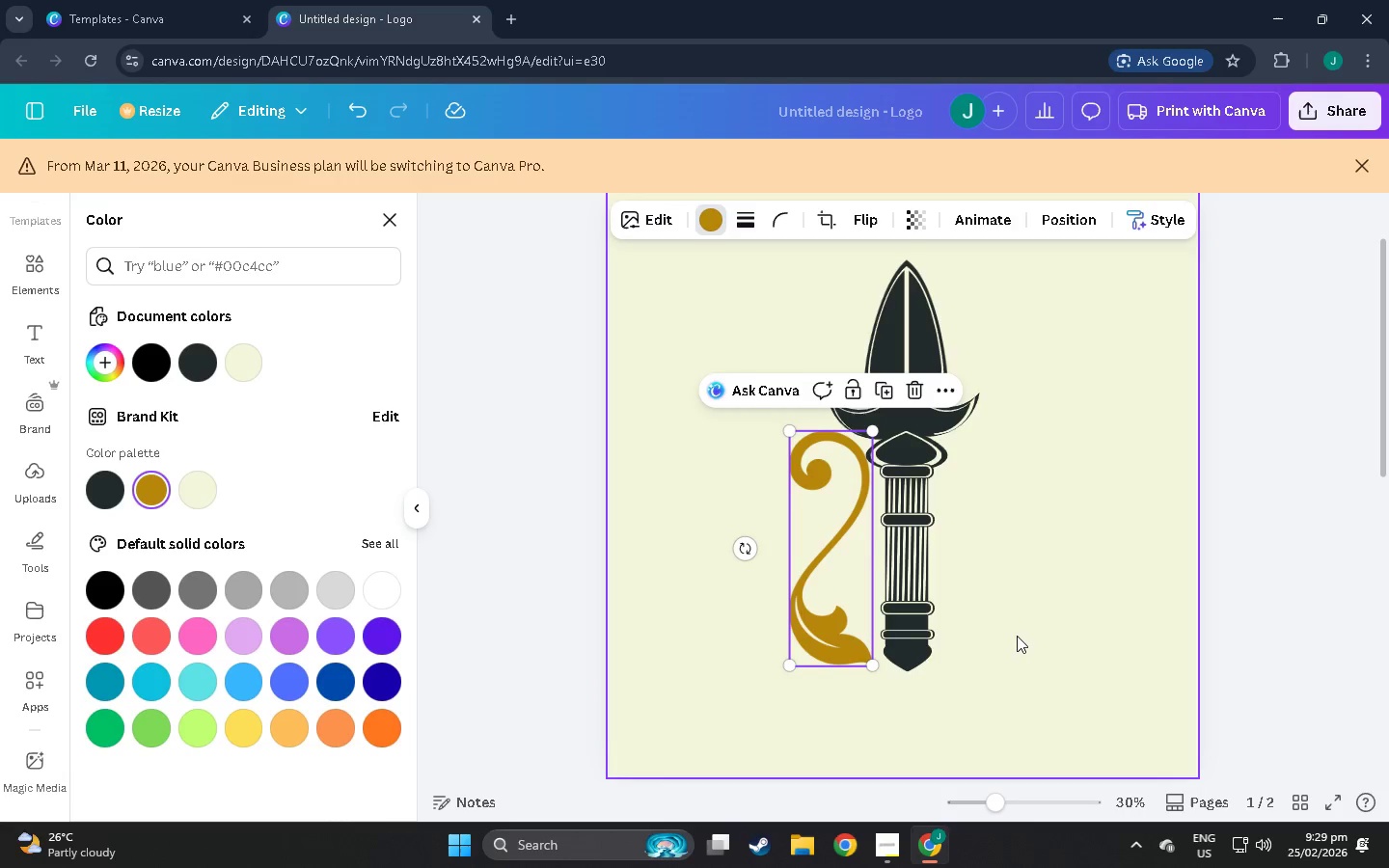 
left_click([1017, 636])
 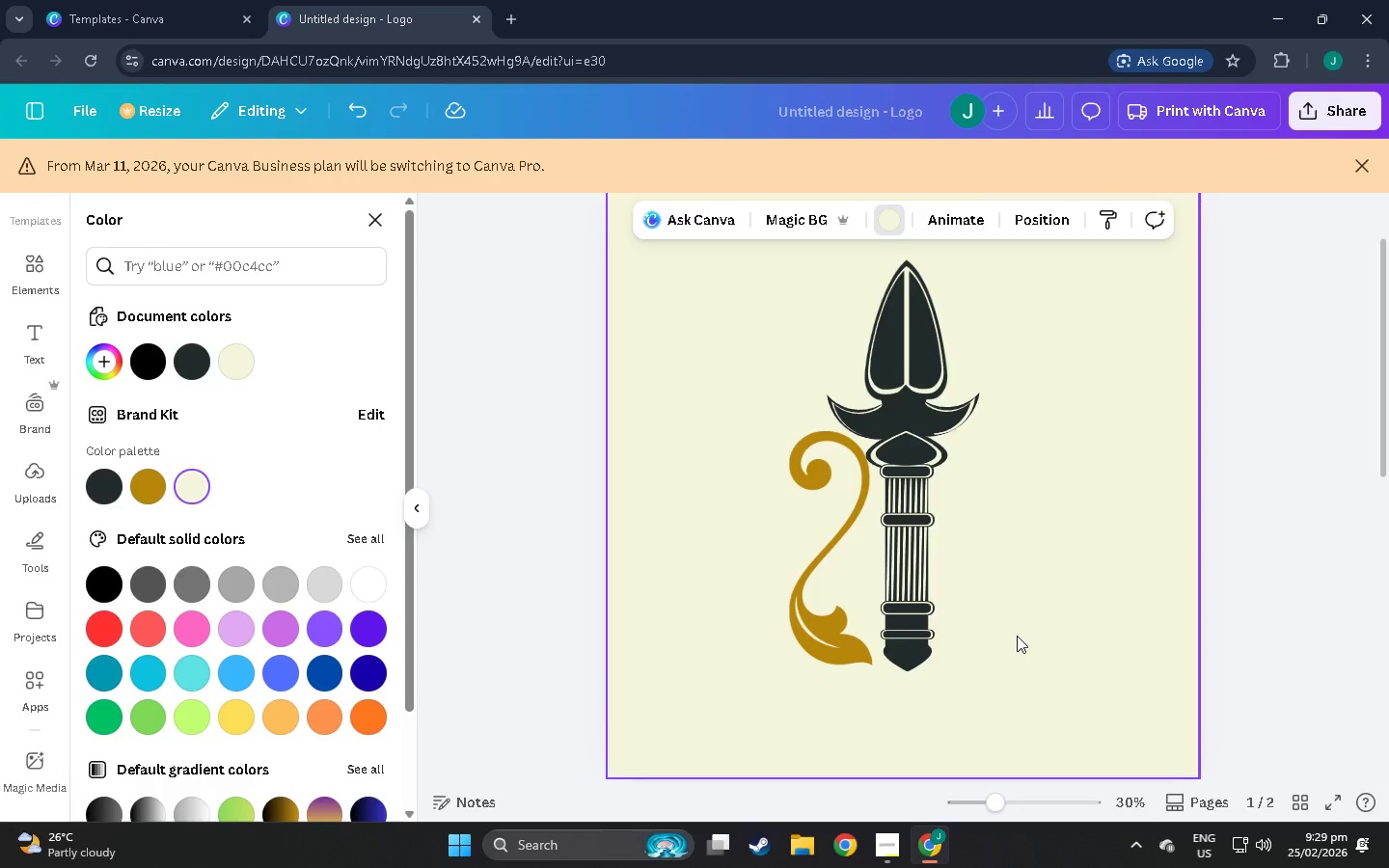 
scroll: coordinate [1023, 637], scroll_direction: up, amount: 3.0
 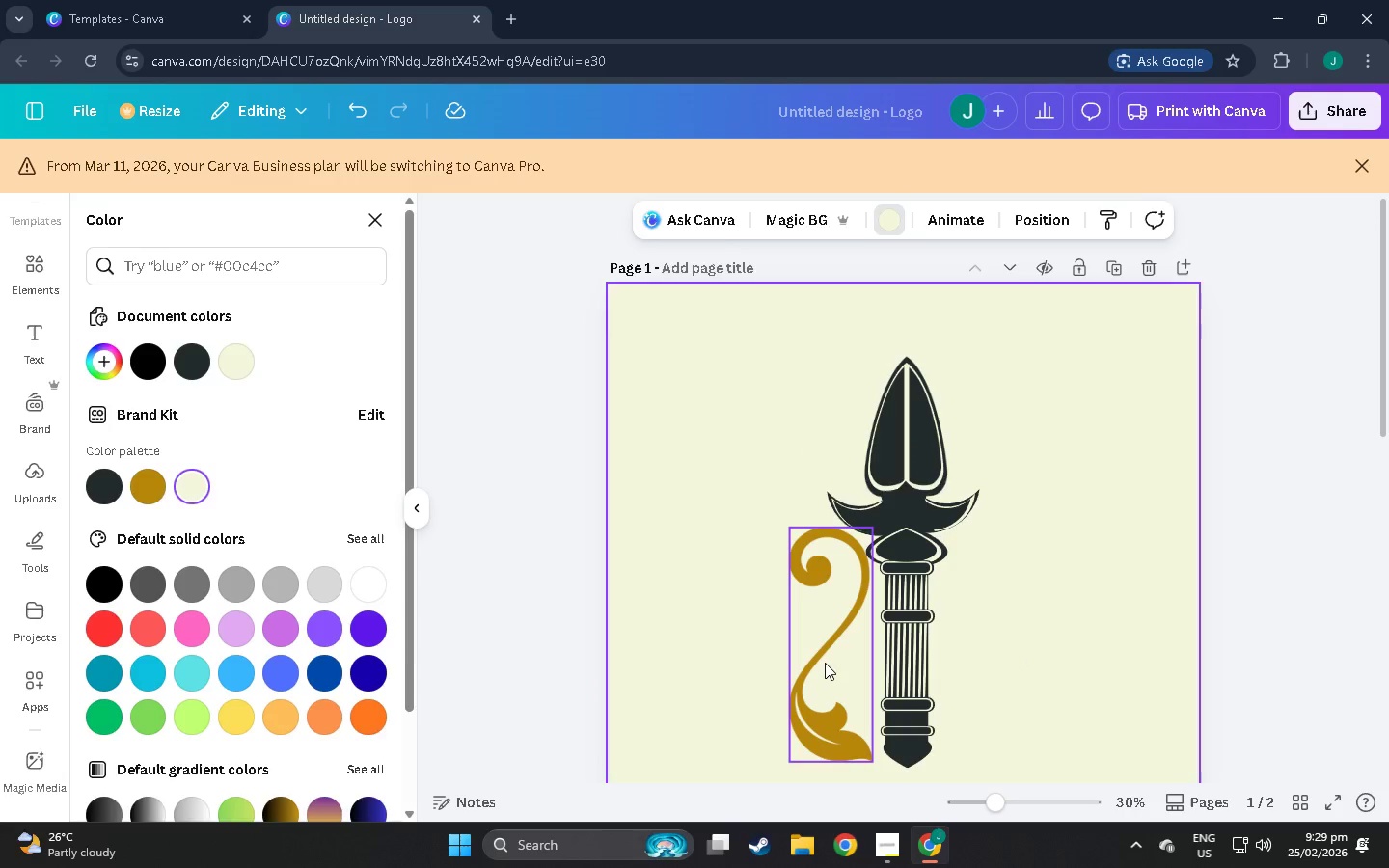 
left_click([825, 663])
 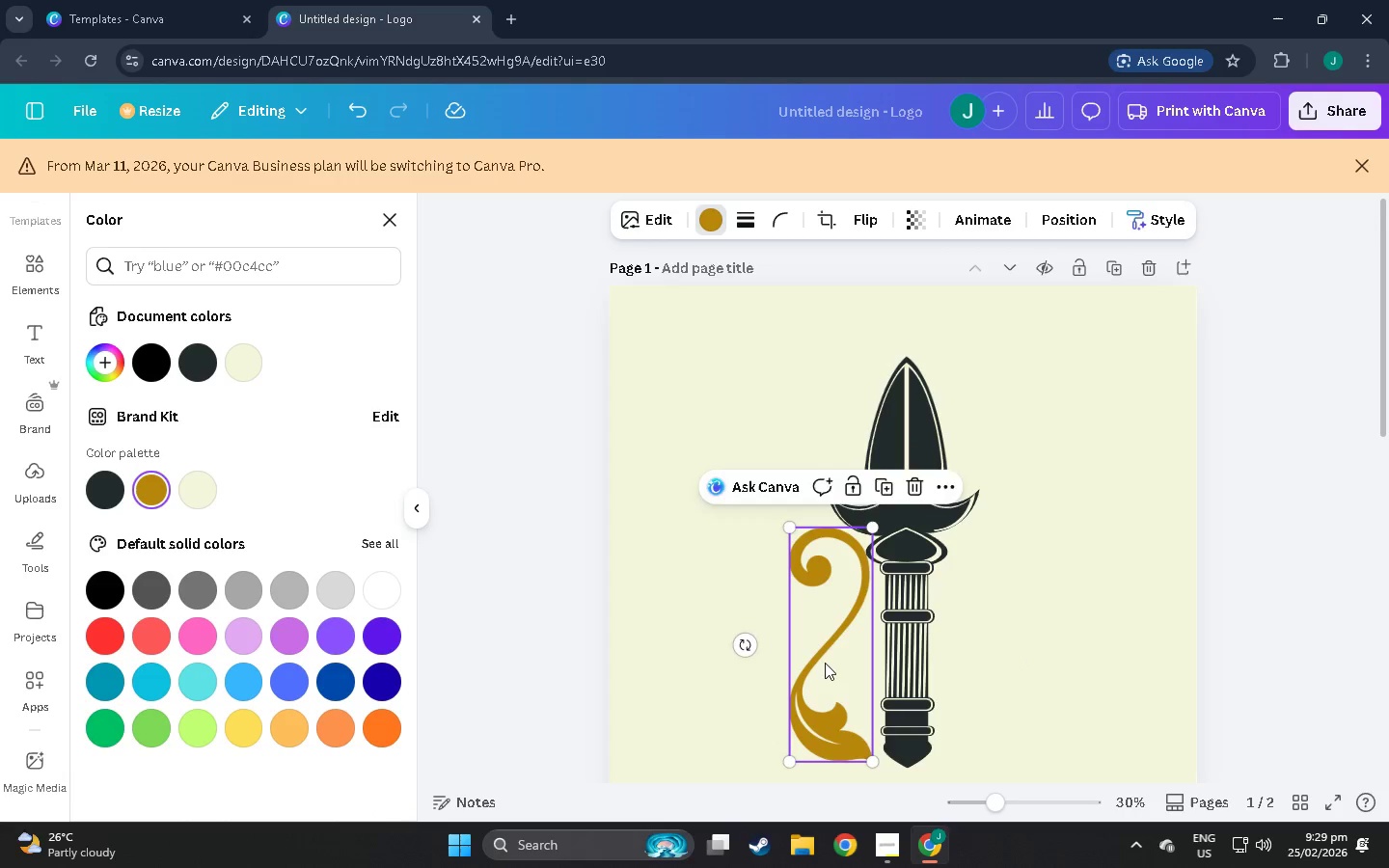 
left_click_drag(start_coordinate=[825, 663], to_coordinate=[905, 666])
 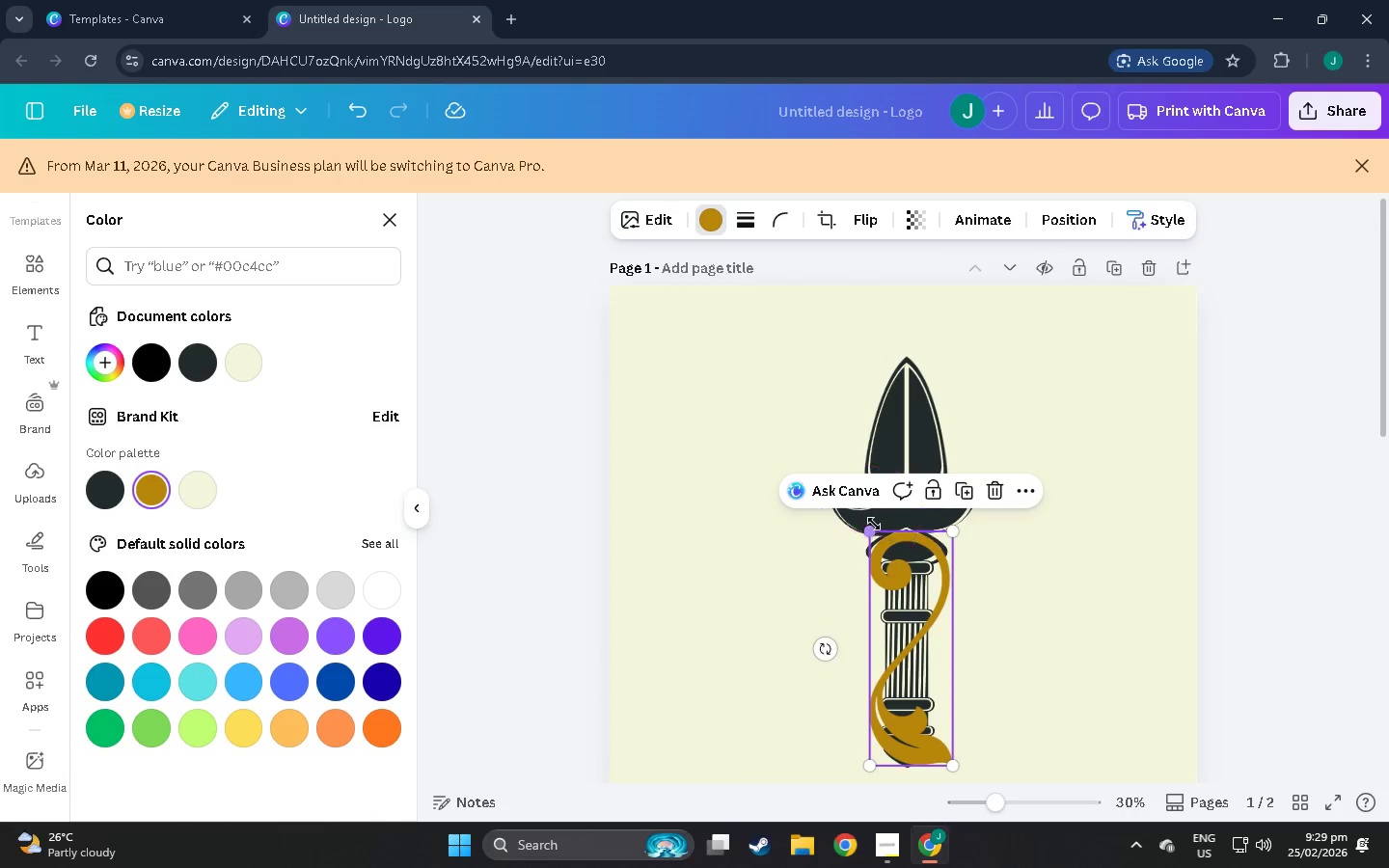 
left_click_drag(start_coordinate=[872, 525], to_coordinate=[816, 516])
 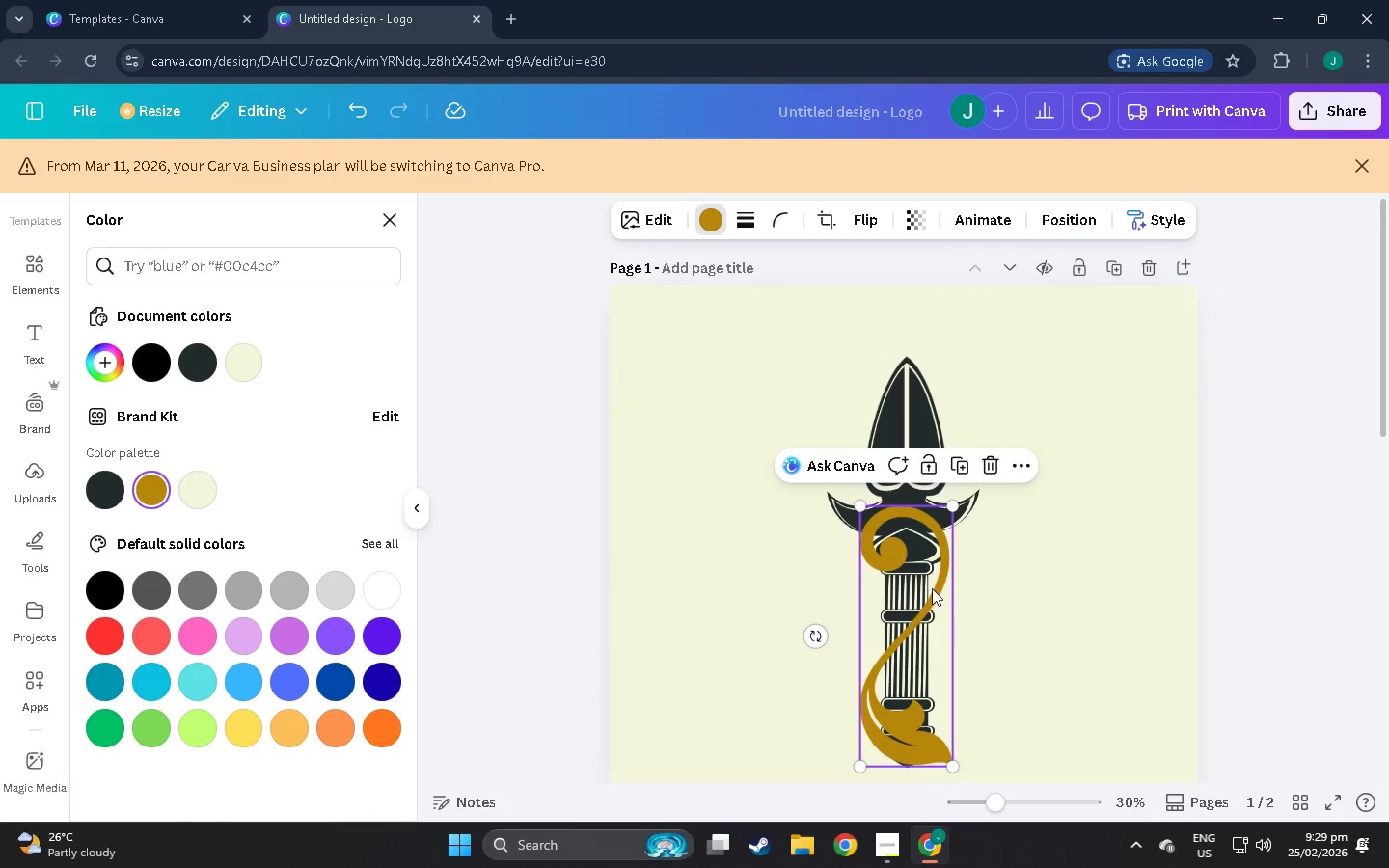 
left_click_drag(start_coordinate=[932, 588], to_coordinate=[932, 618])
 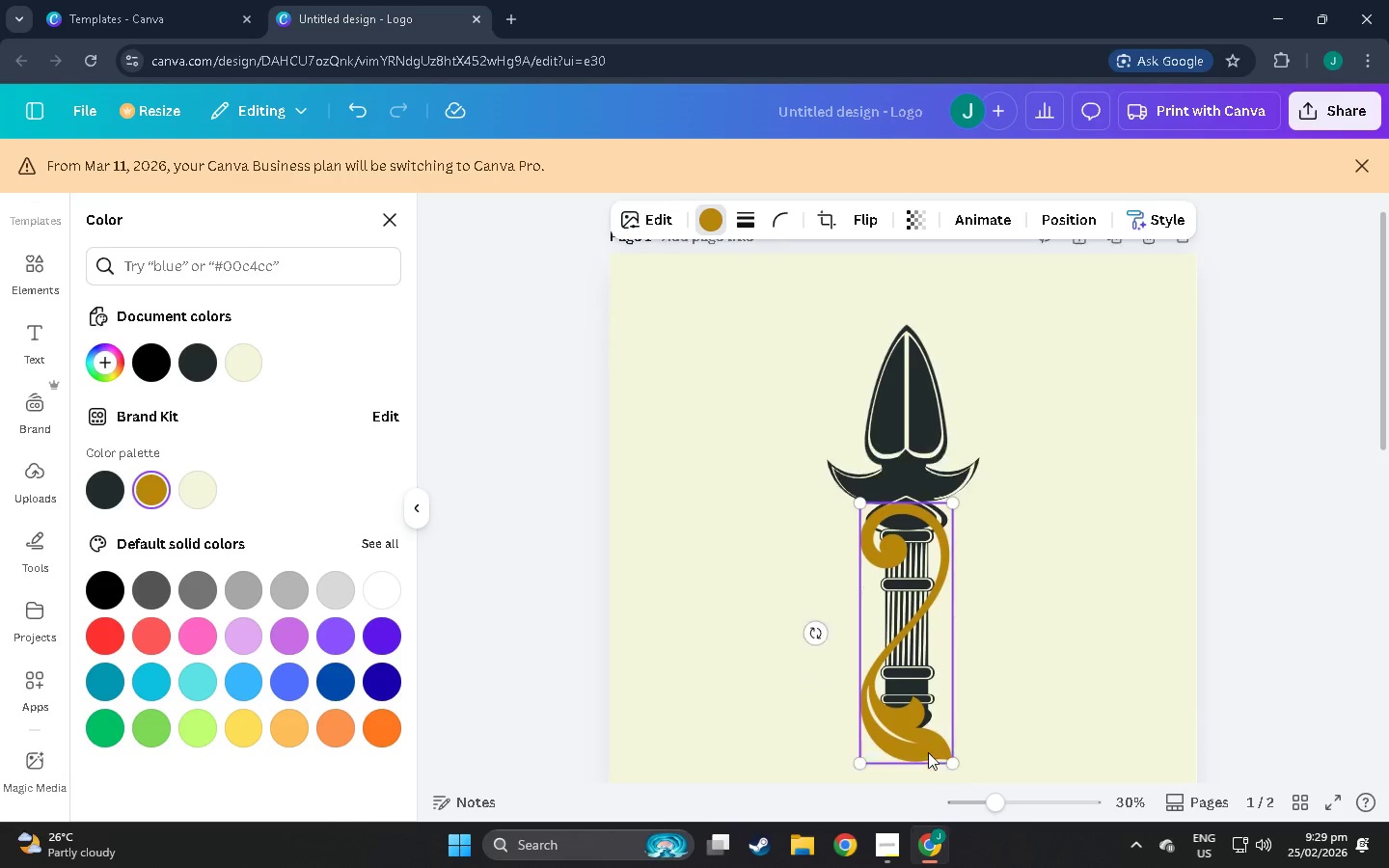 
scroll: coordinate [928, 752], scroll_direction: down, amount: 3.0
 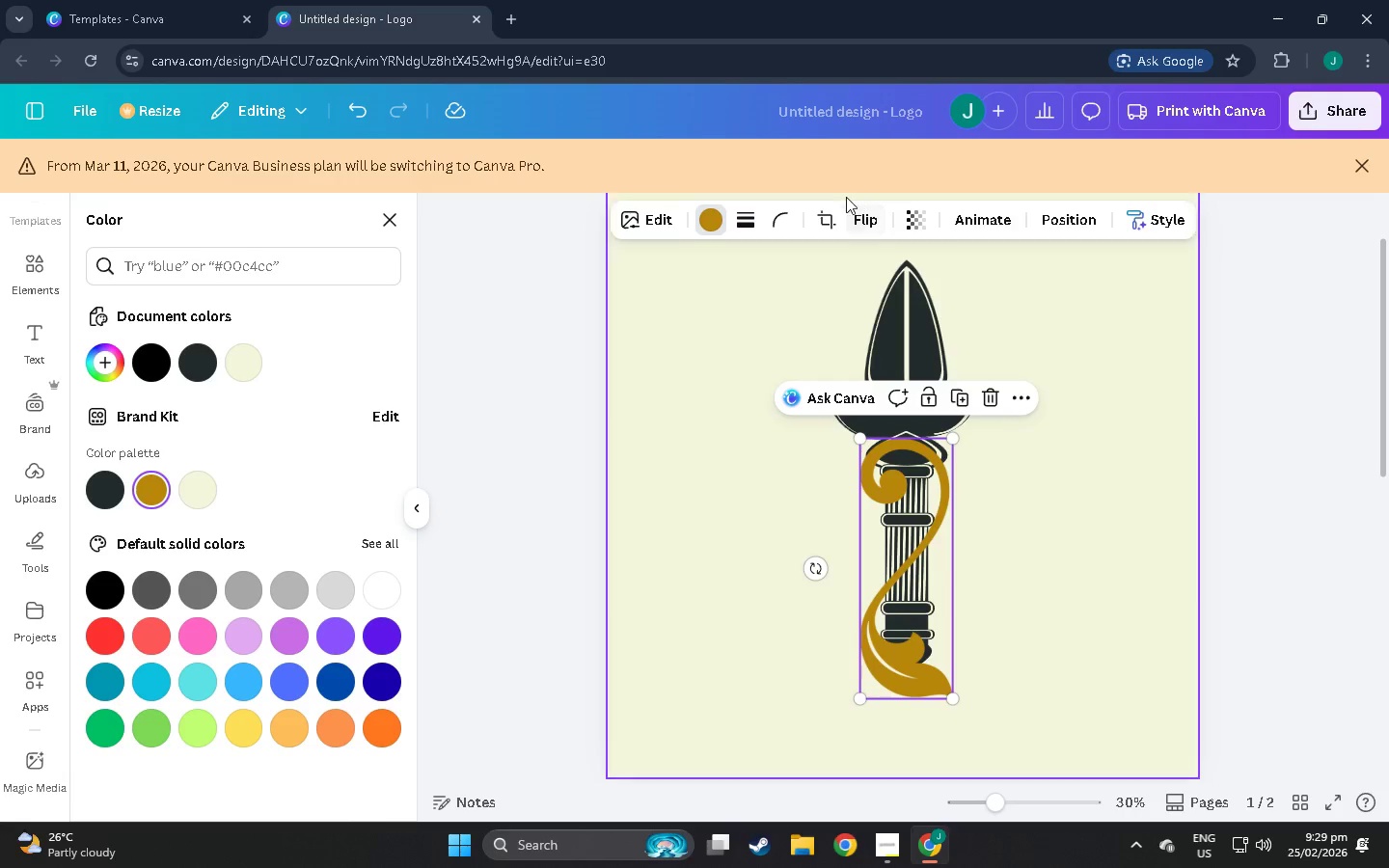 
left_click([822, 209])
 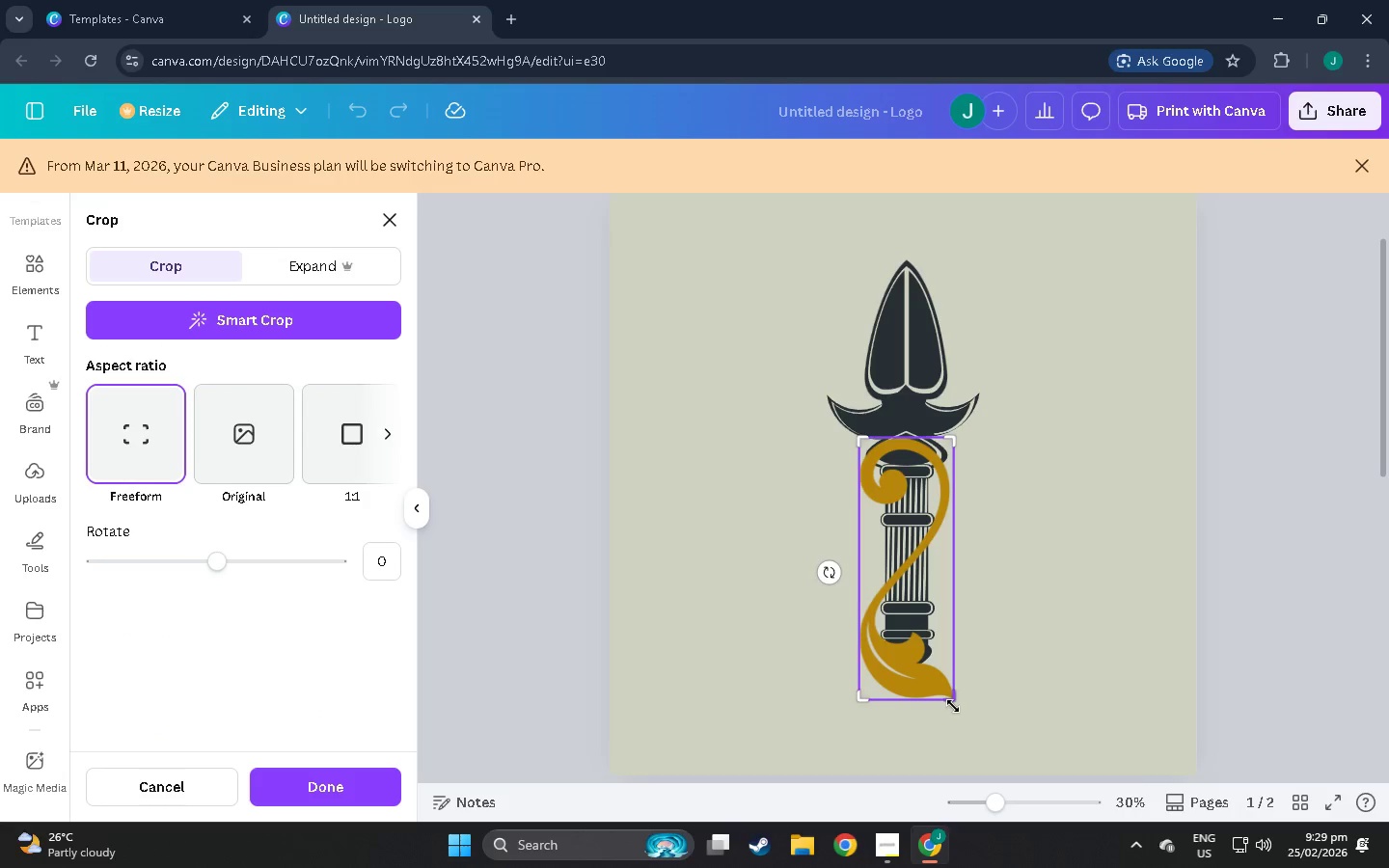 
left_click_drag(start_coordinate=[953, 704], to_coordinate=[929, 554])
 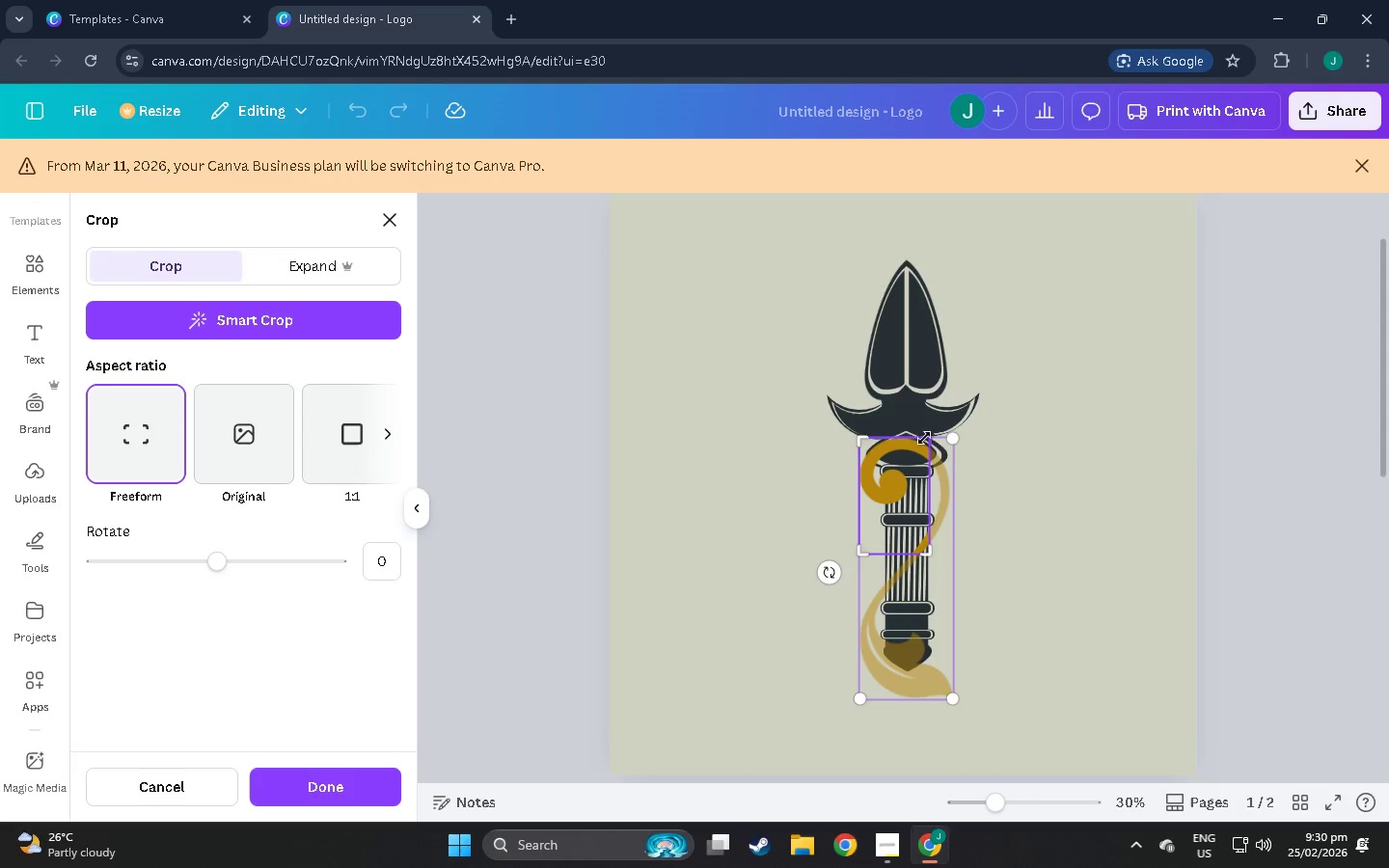 
left_click_drag(start_coordinate=[924, 438], to_coordinate=[933, 515])
 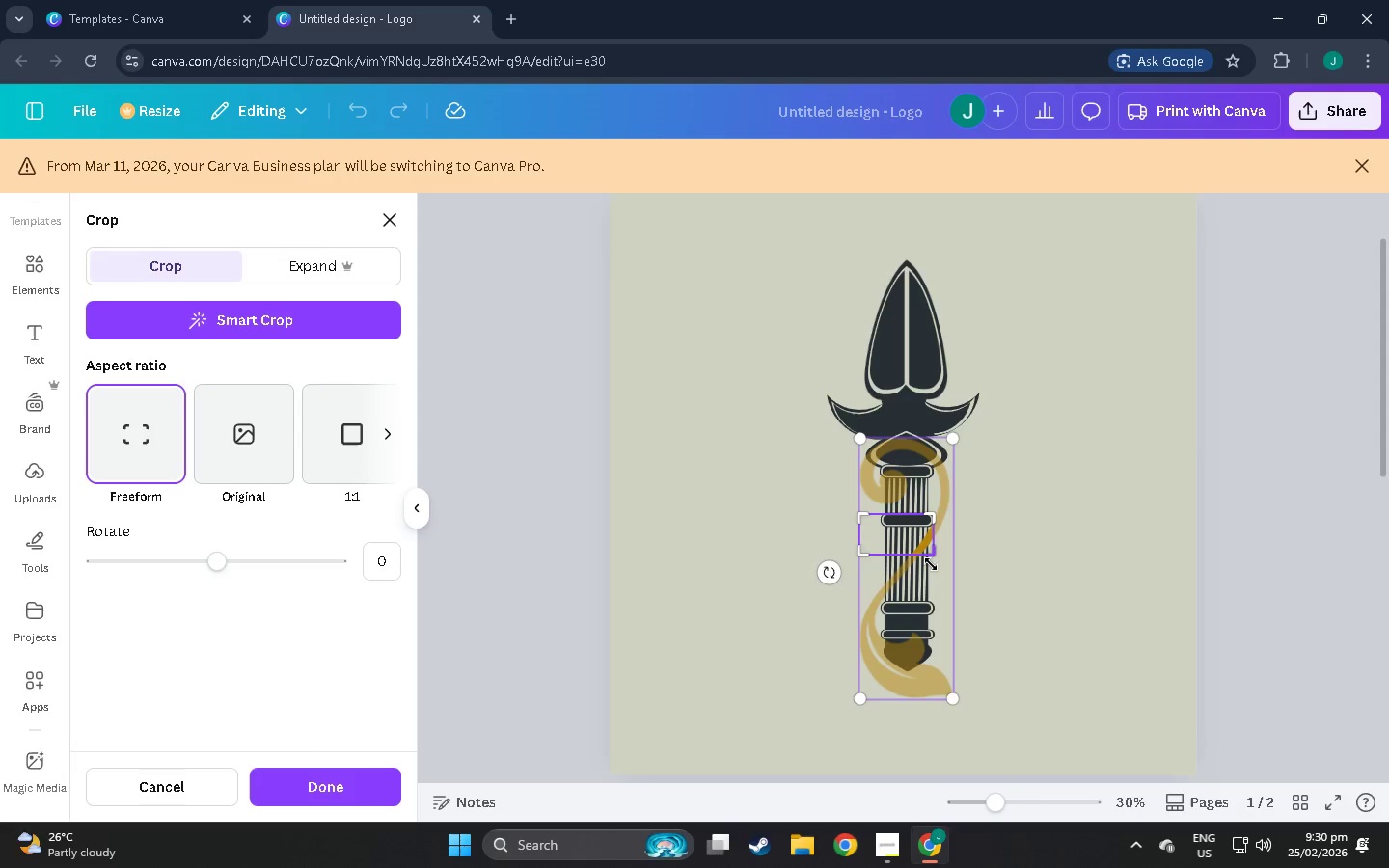 
left_click_drag(start_coordinate=[931, 564], to_coordinate=[949, 731])
 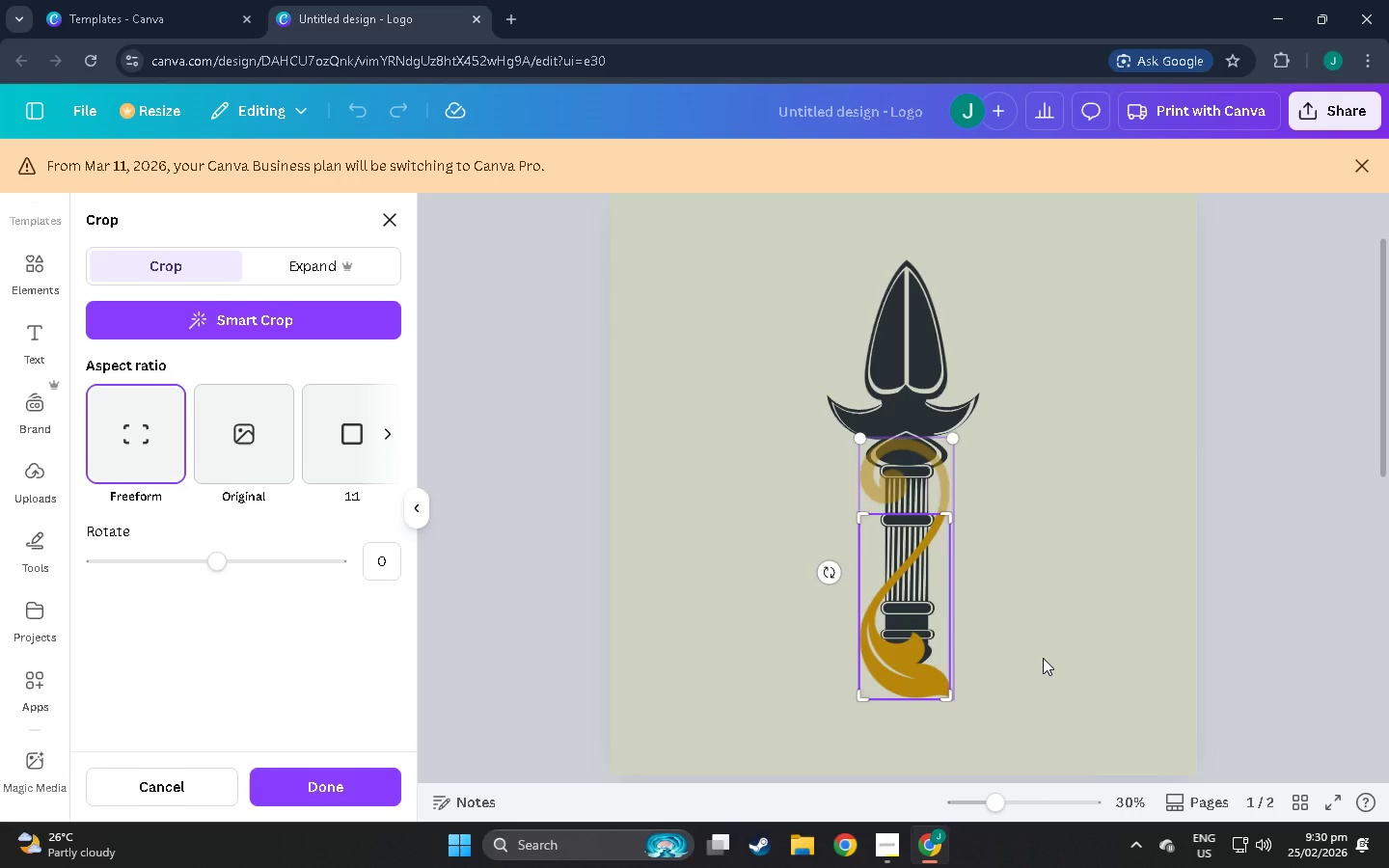 
left_click([1043, 658])
 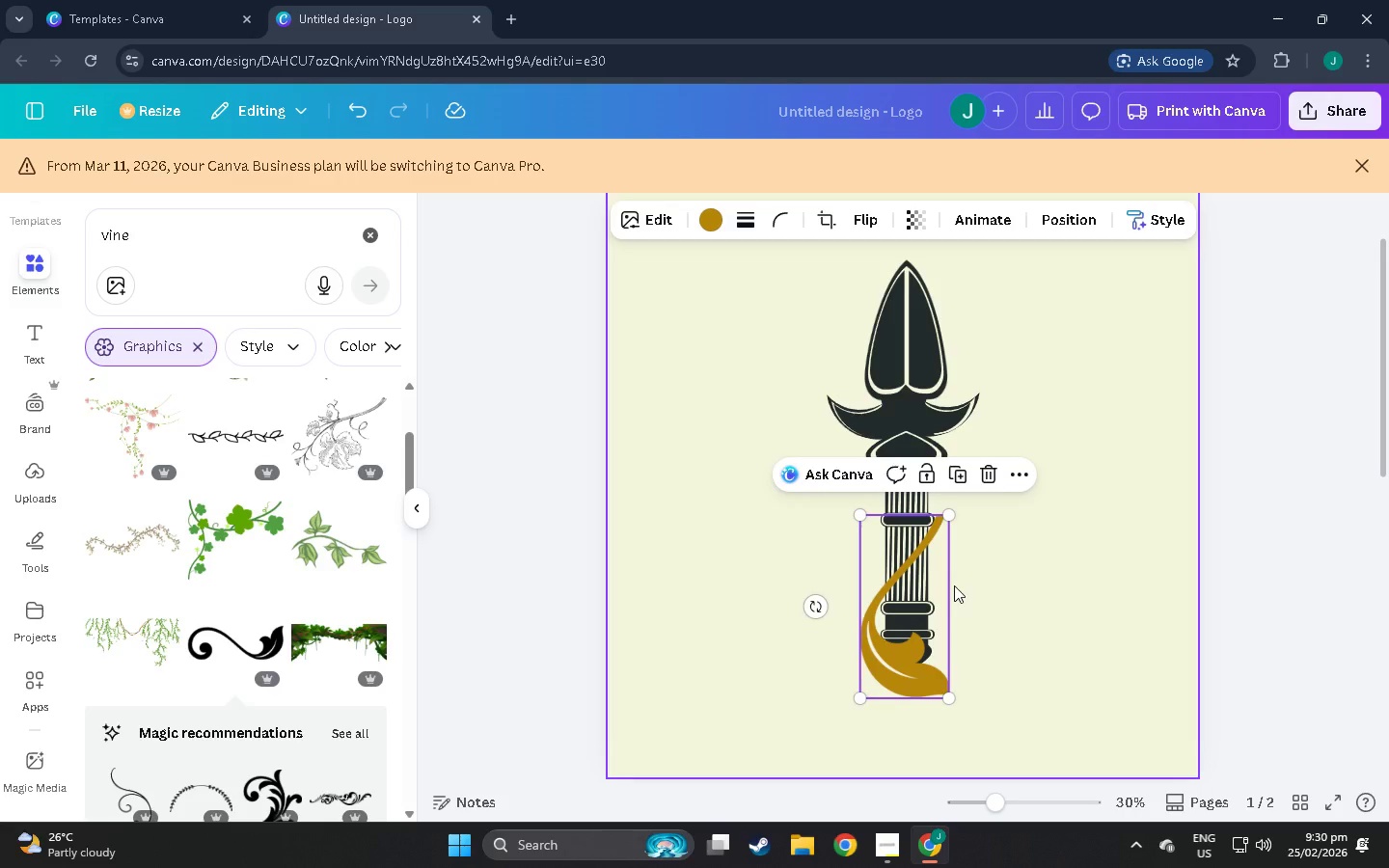 
left_click([912, 582])
 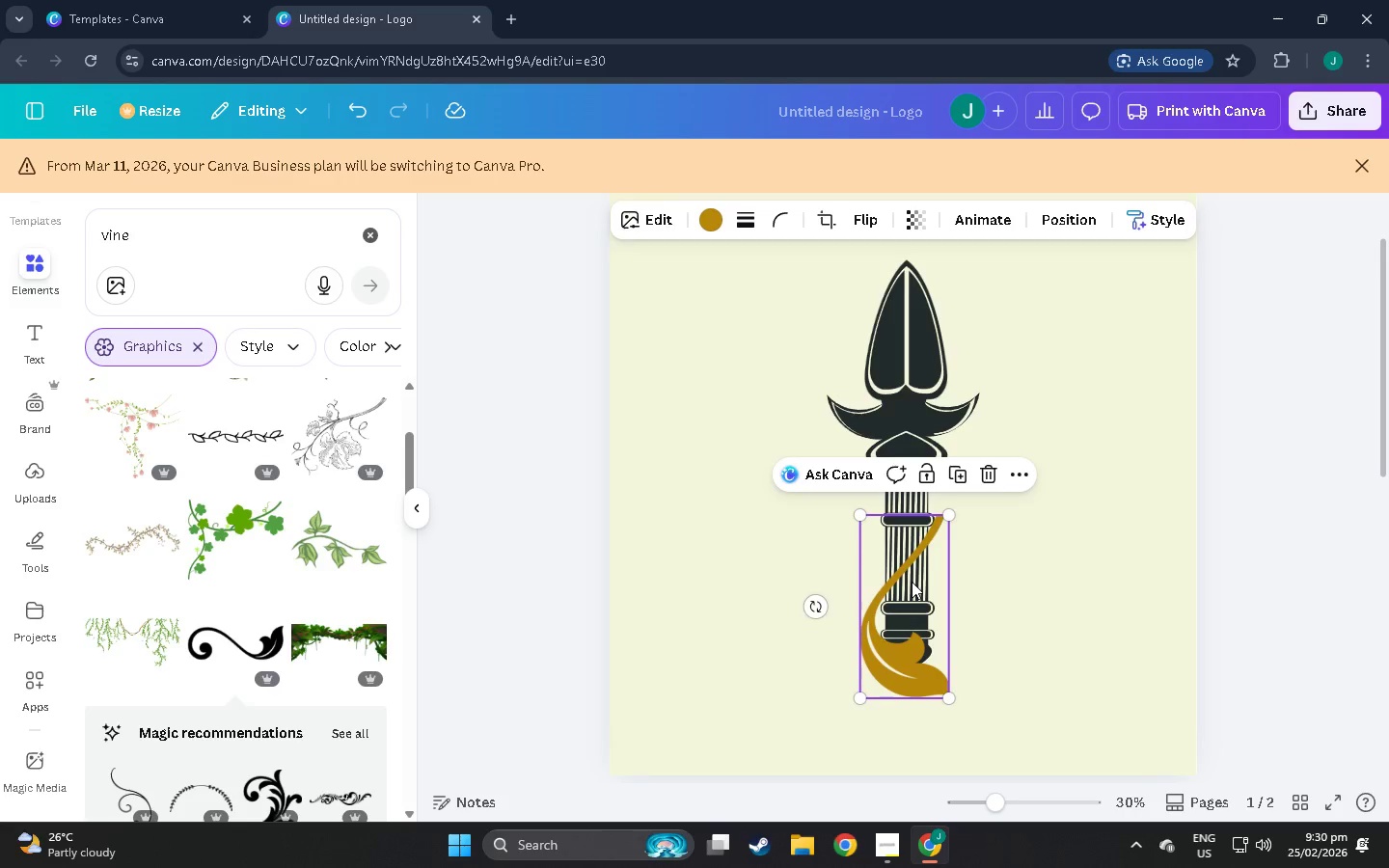 
key(Control+C)
 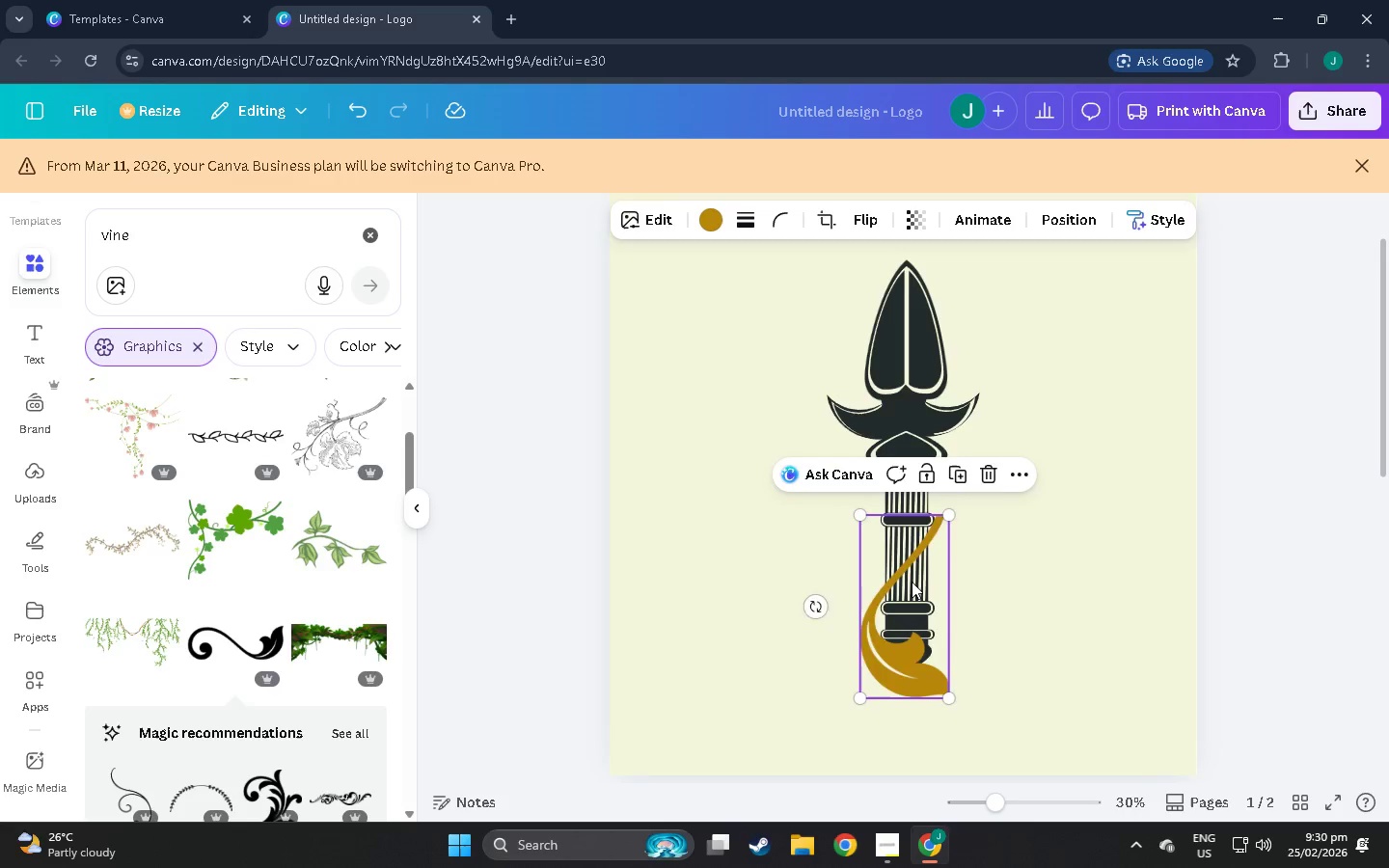 
key(Control+V)
 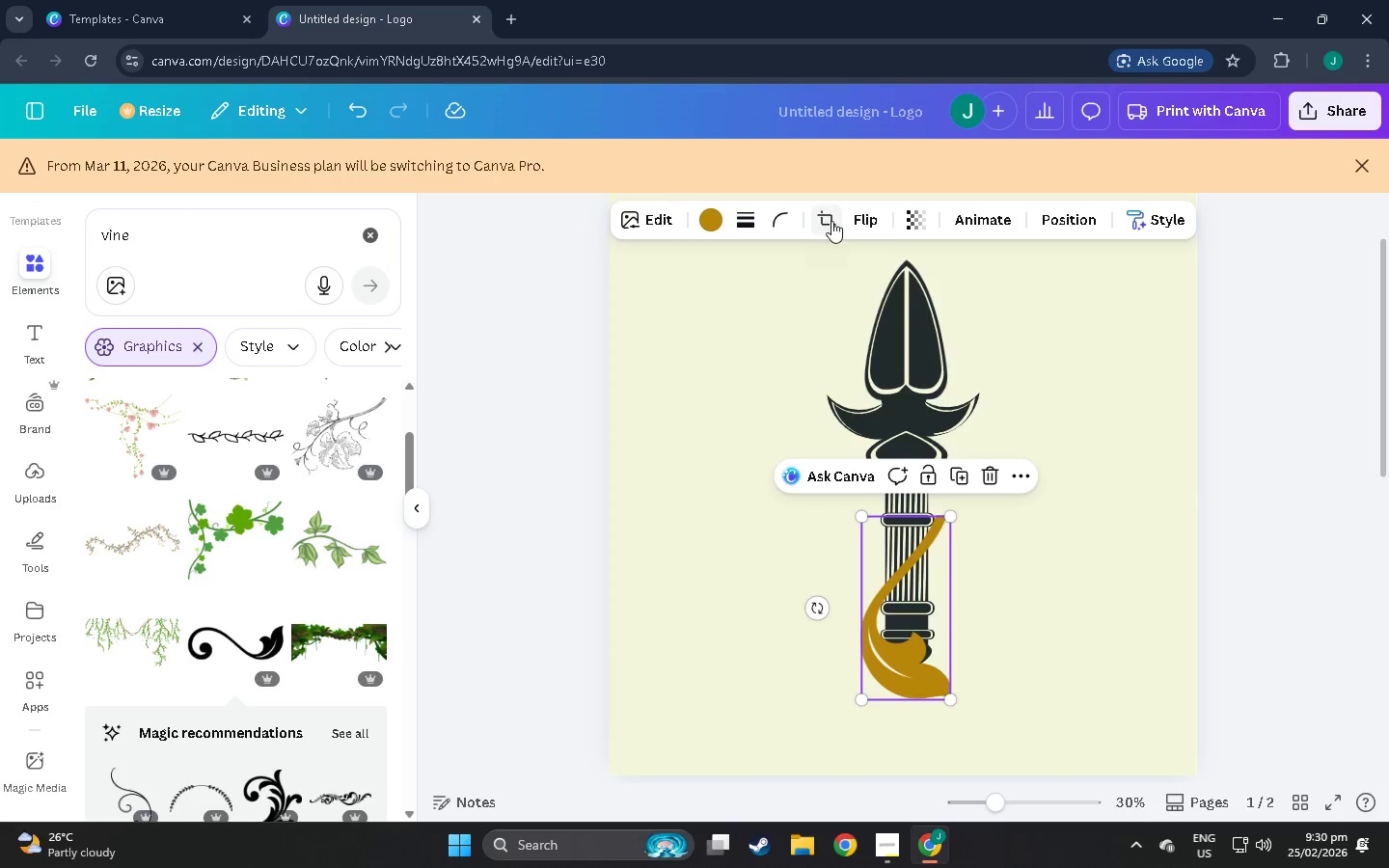 
wait(6.64)
 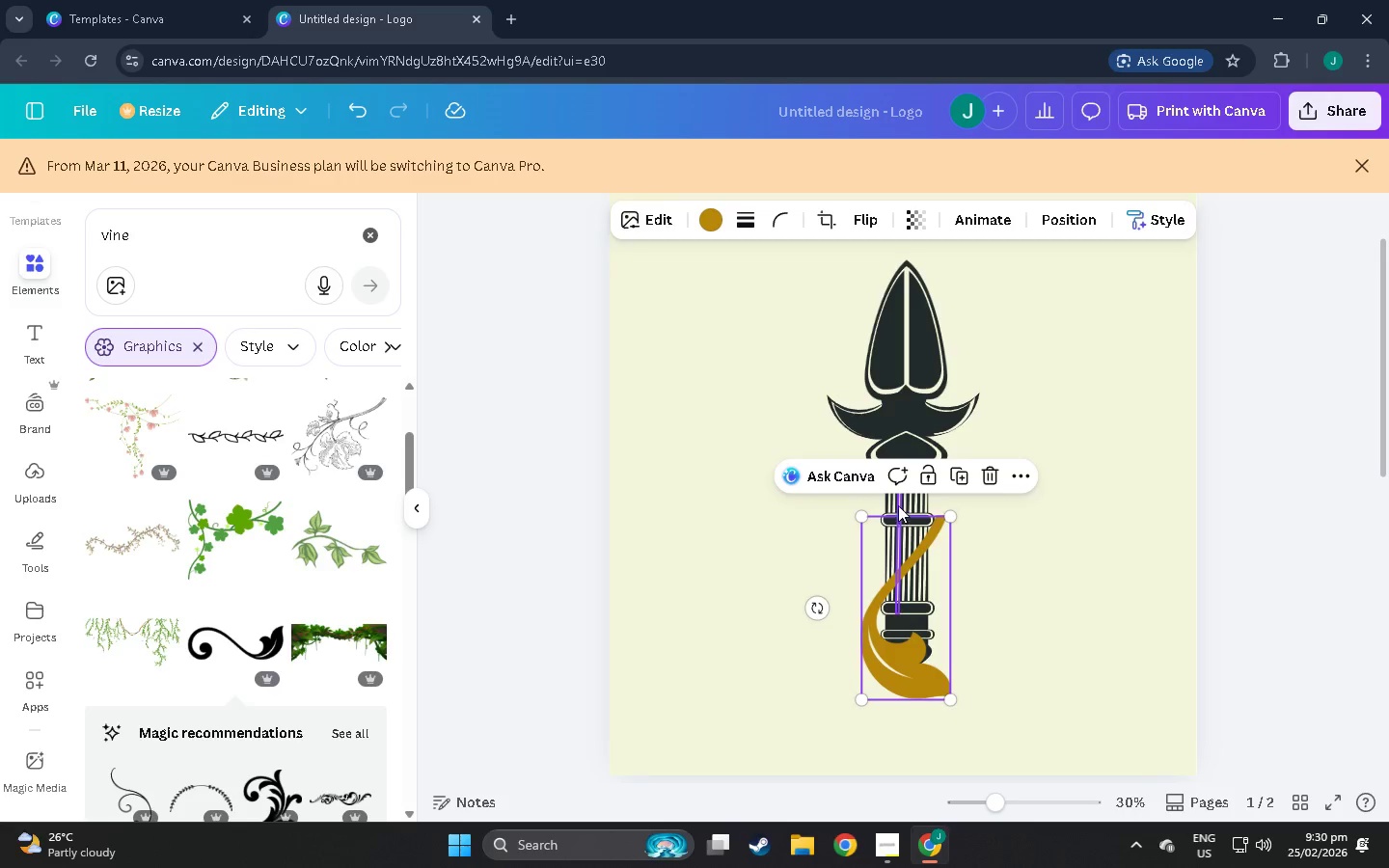 
left_click([816, 218])
 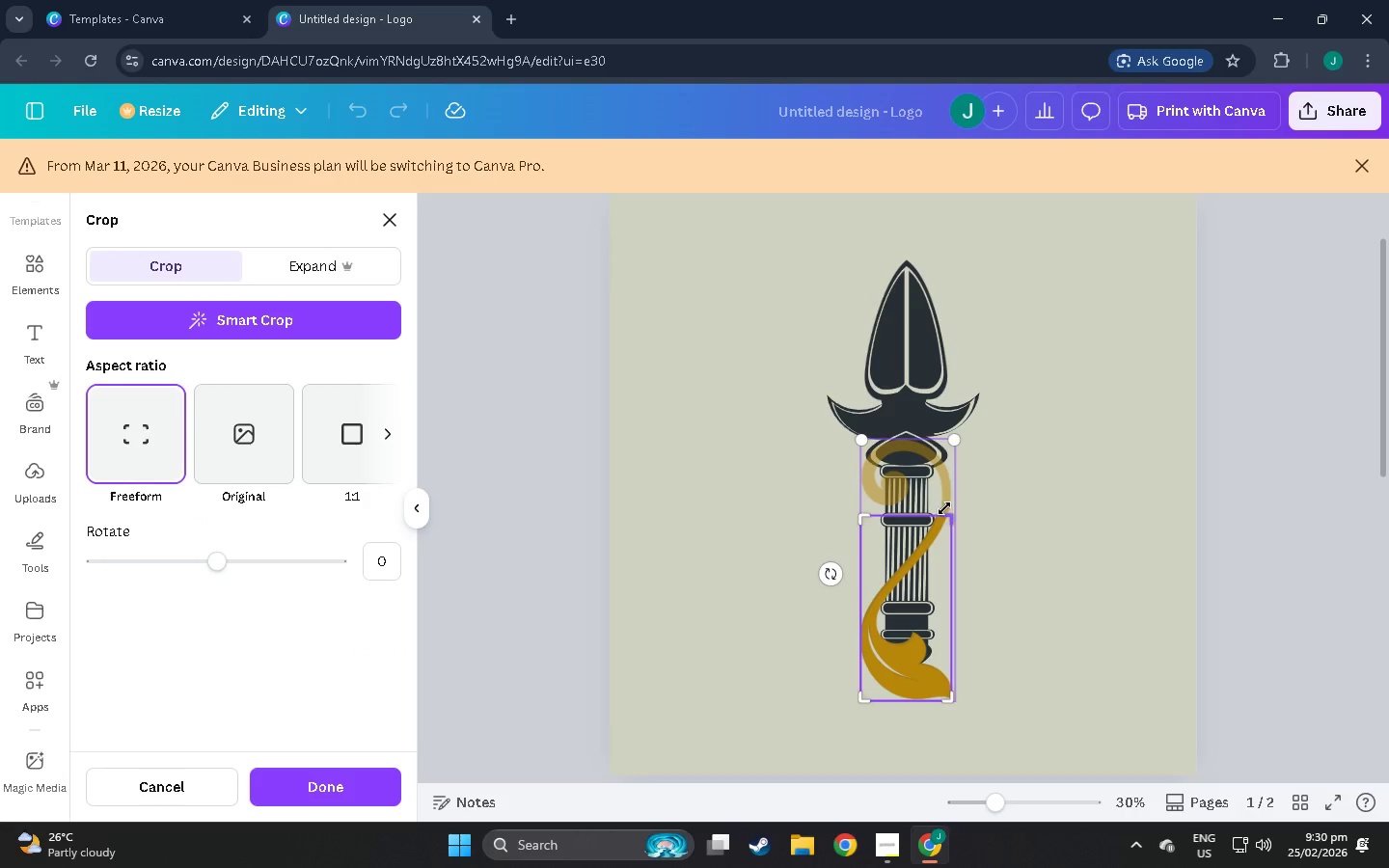 
left_click_drag(start_coordinate=[944, 508], to_coordinate=[966, 414])
 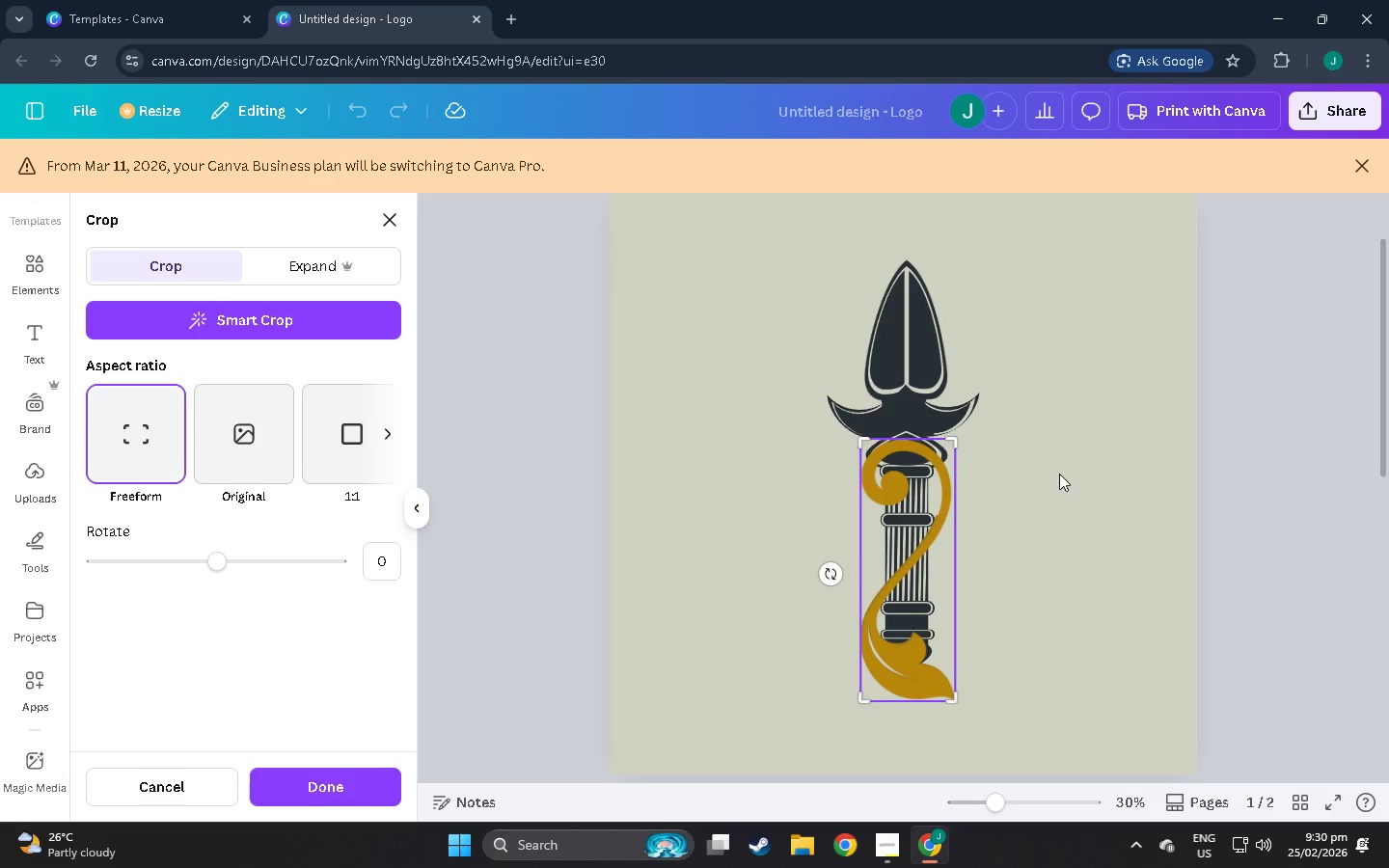 
left_click([1068, 477])
 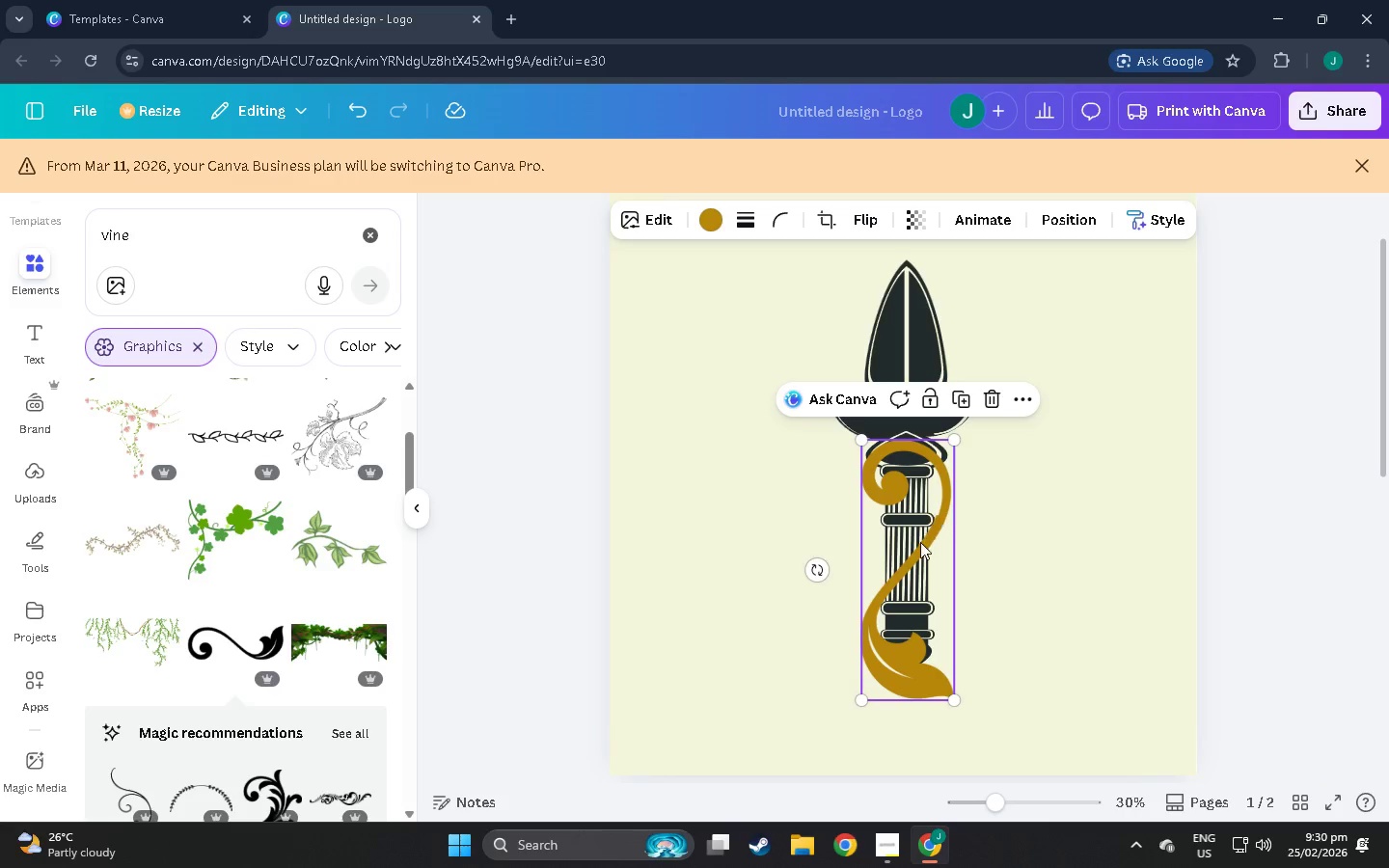 
left_click([920, 542])
 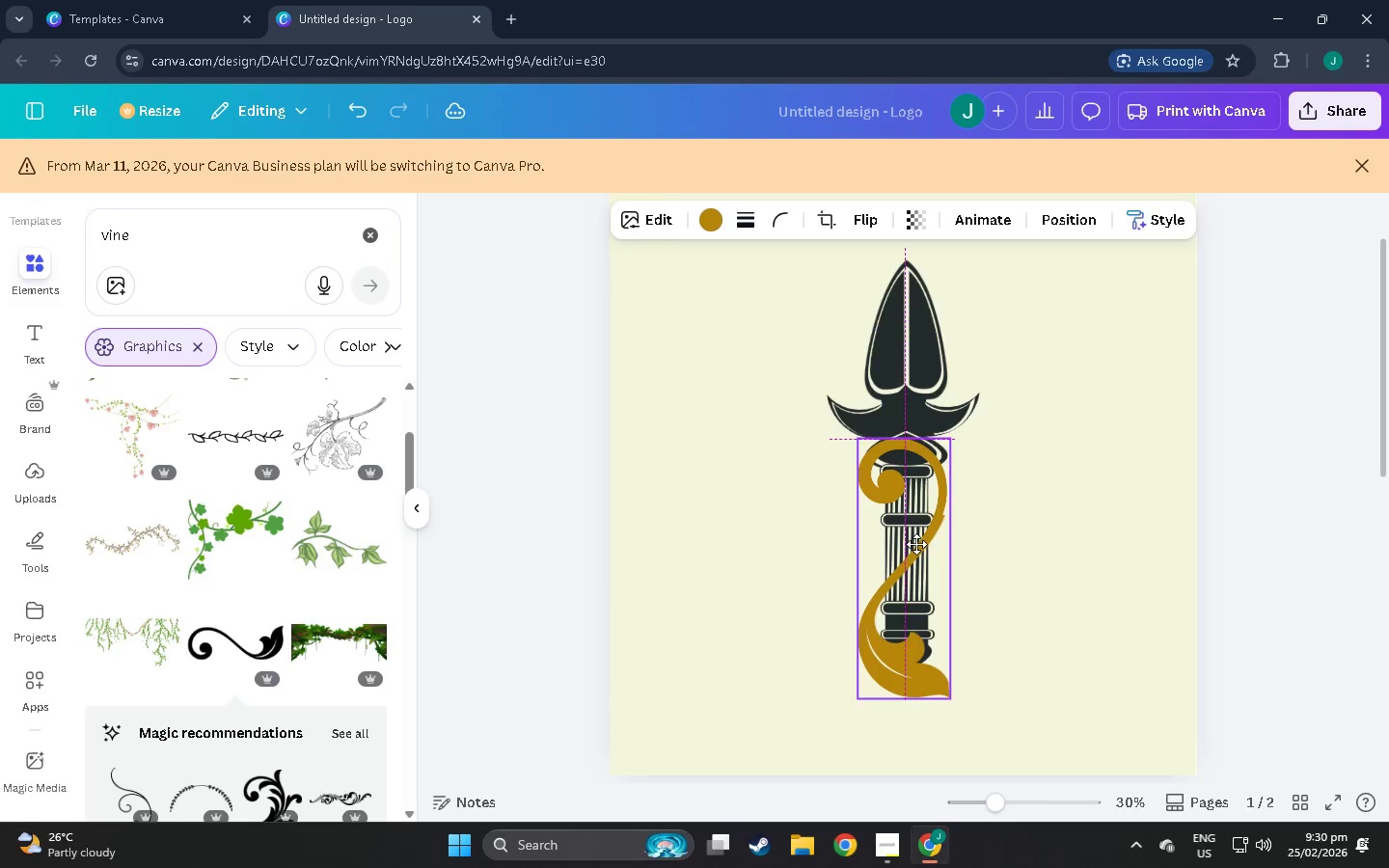 
wait(6.39)
 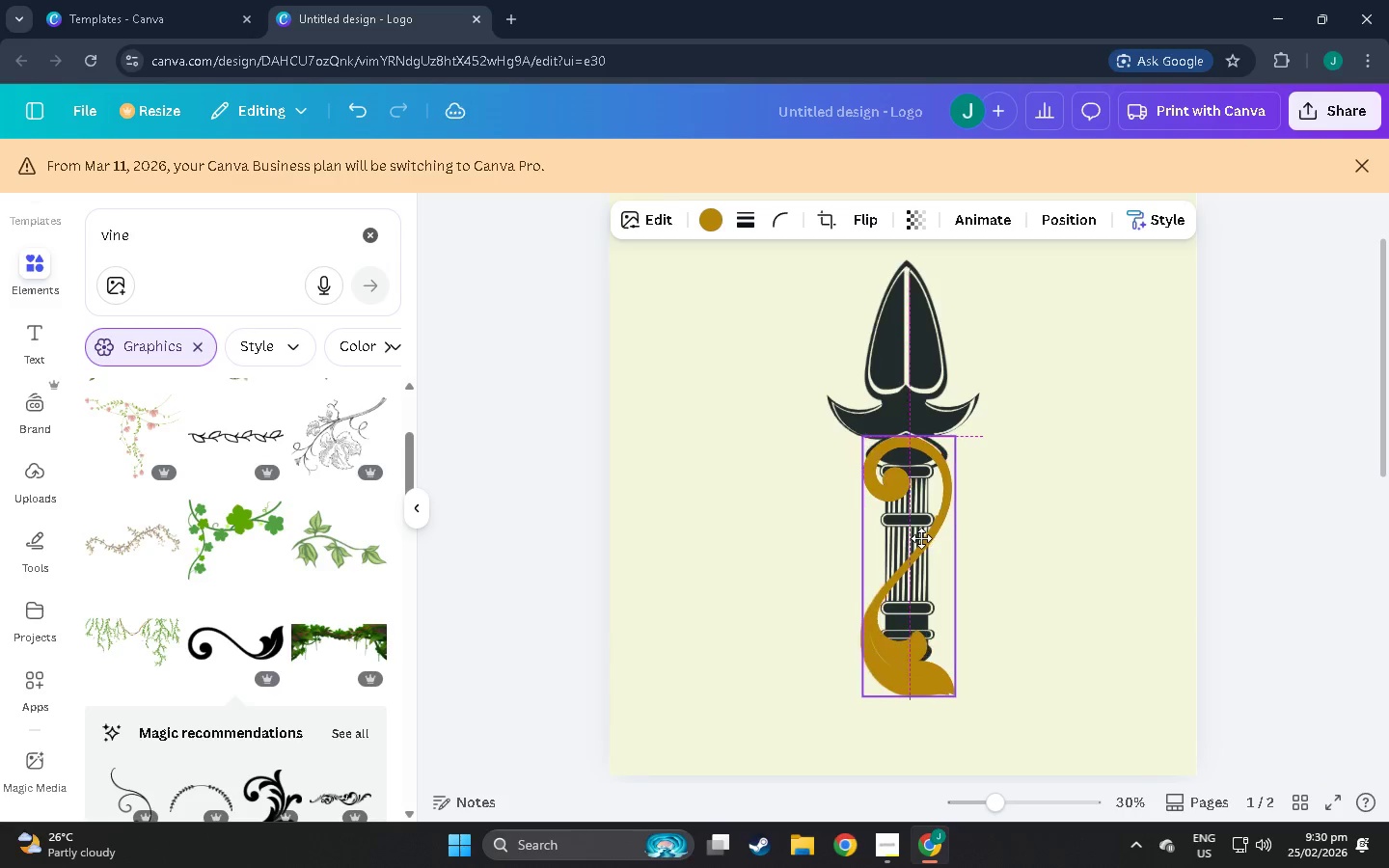 
key(Control+BracketLeft)
 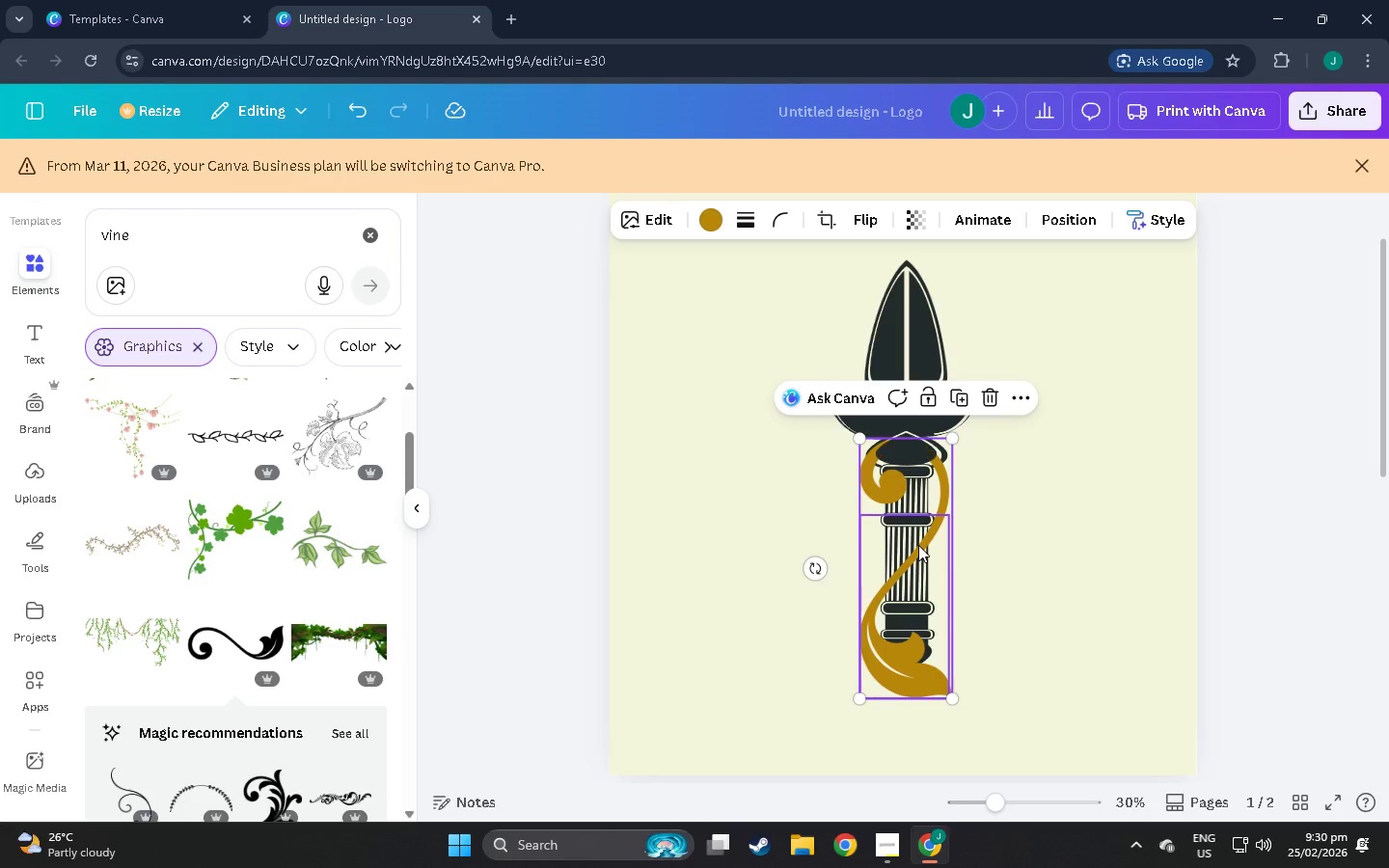 
key(Control+BracketLeft)
 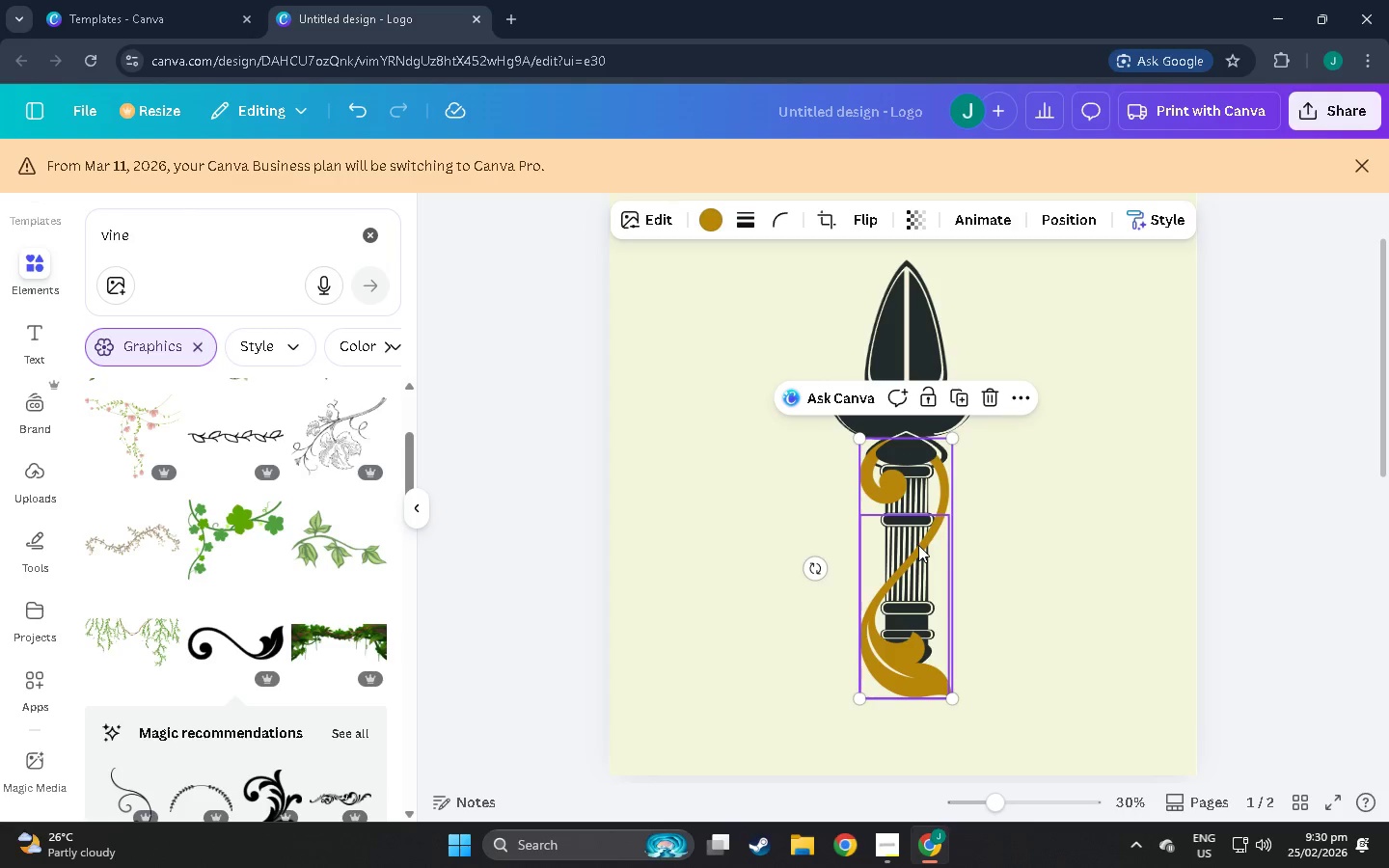 
key(Control+BracketLeft)
 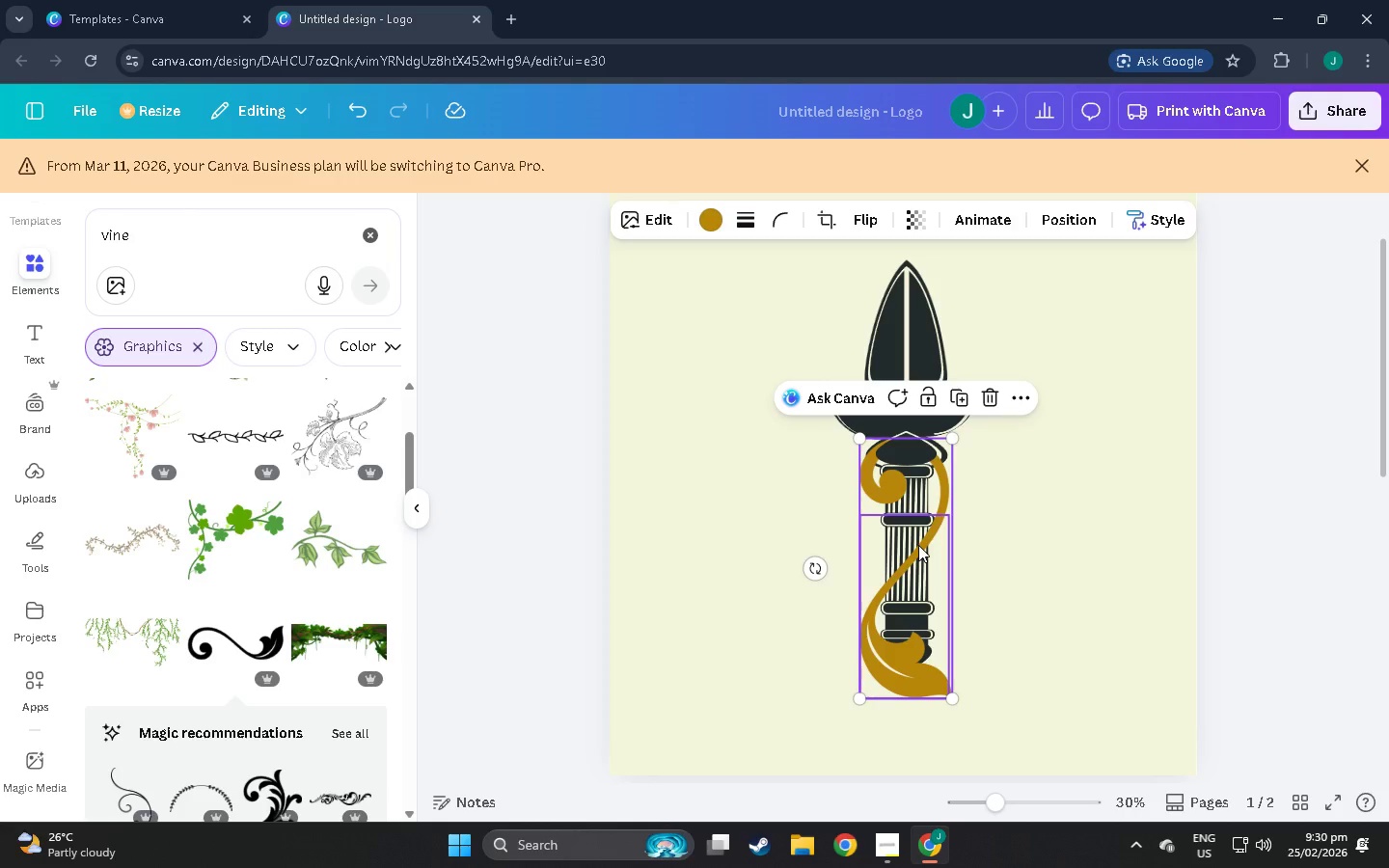 
key(Control+BracketLeft)
 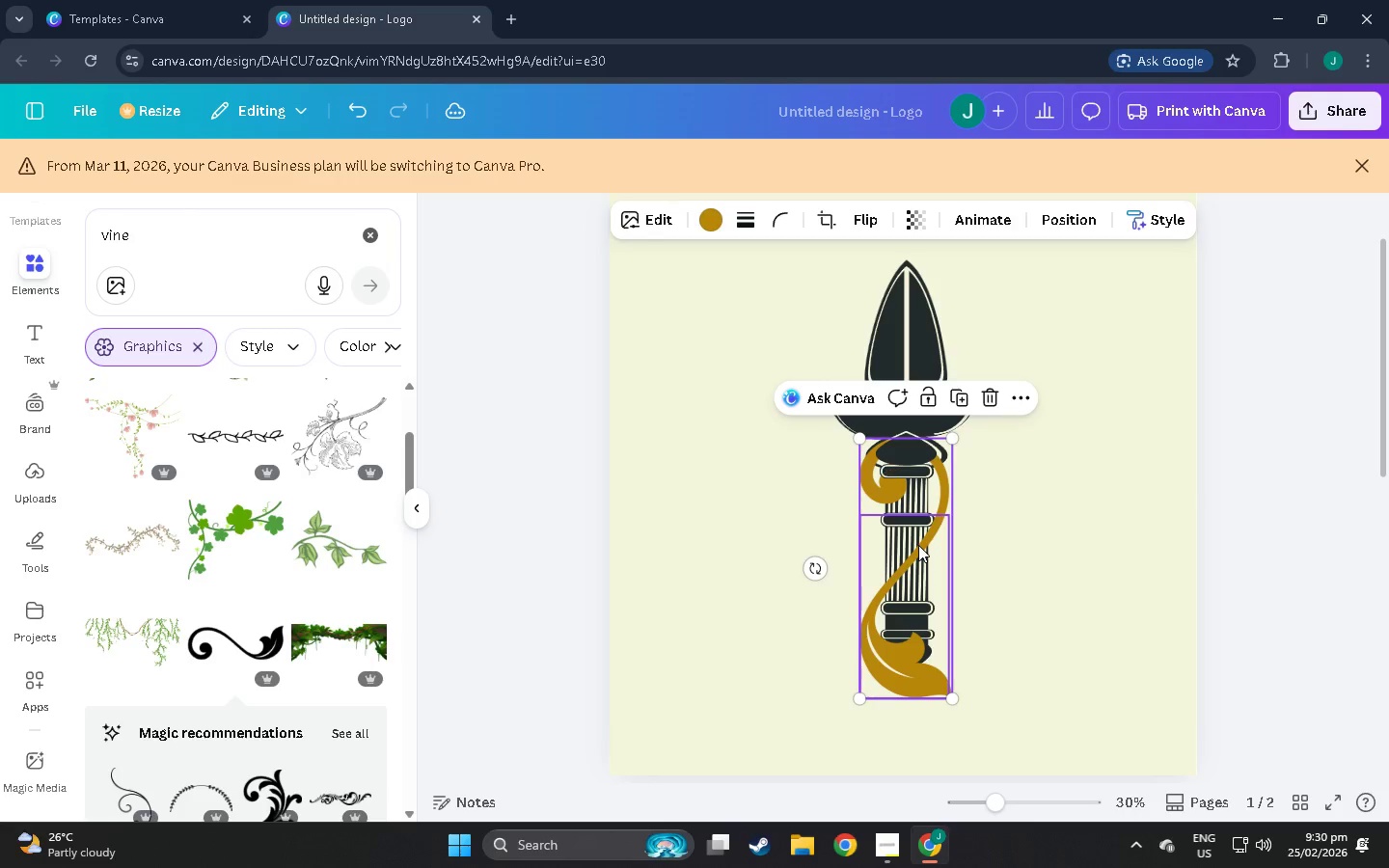 
key(Control+BracketLeft)
 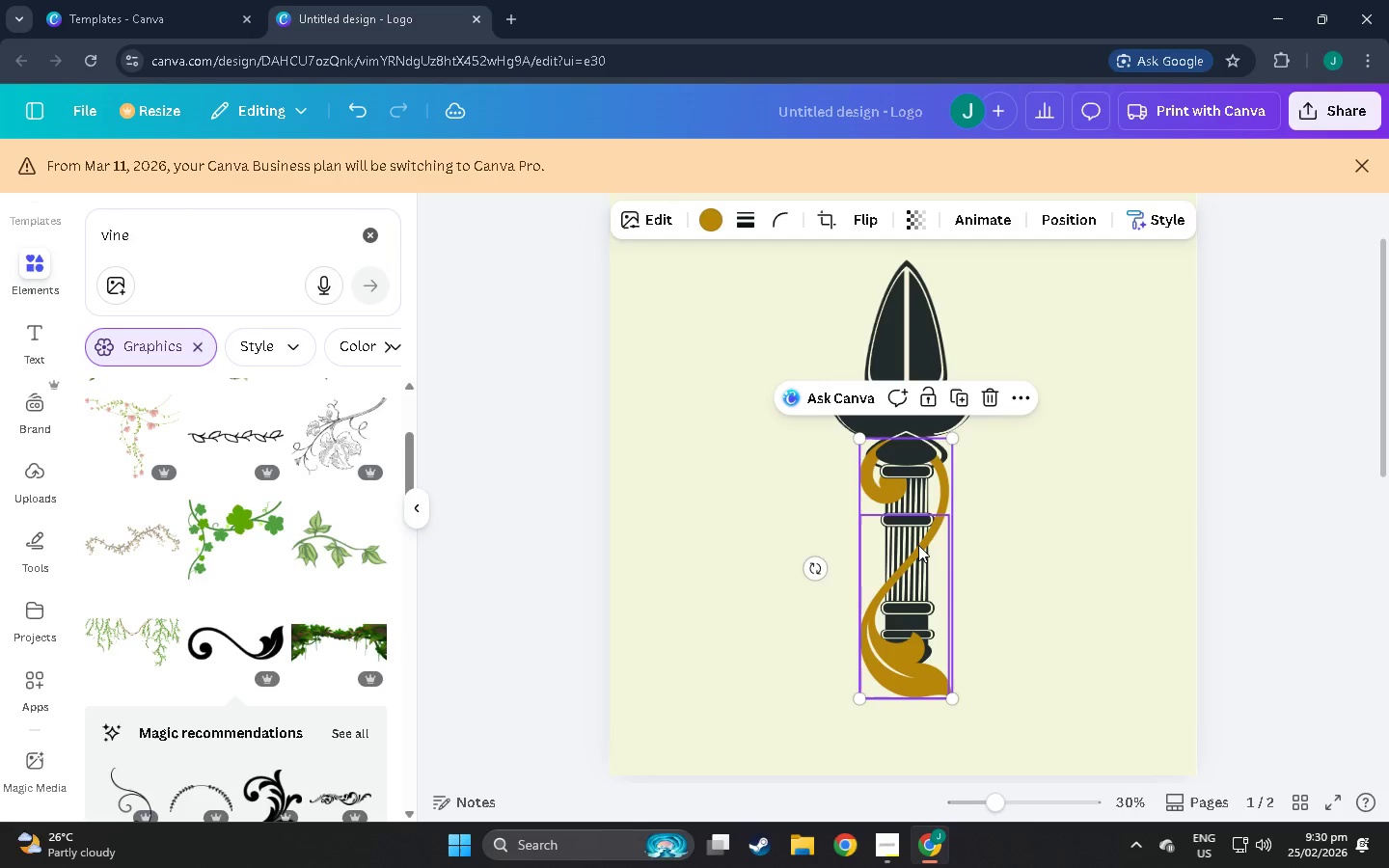 
key(Control+BracketLeft)
 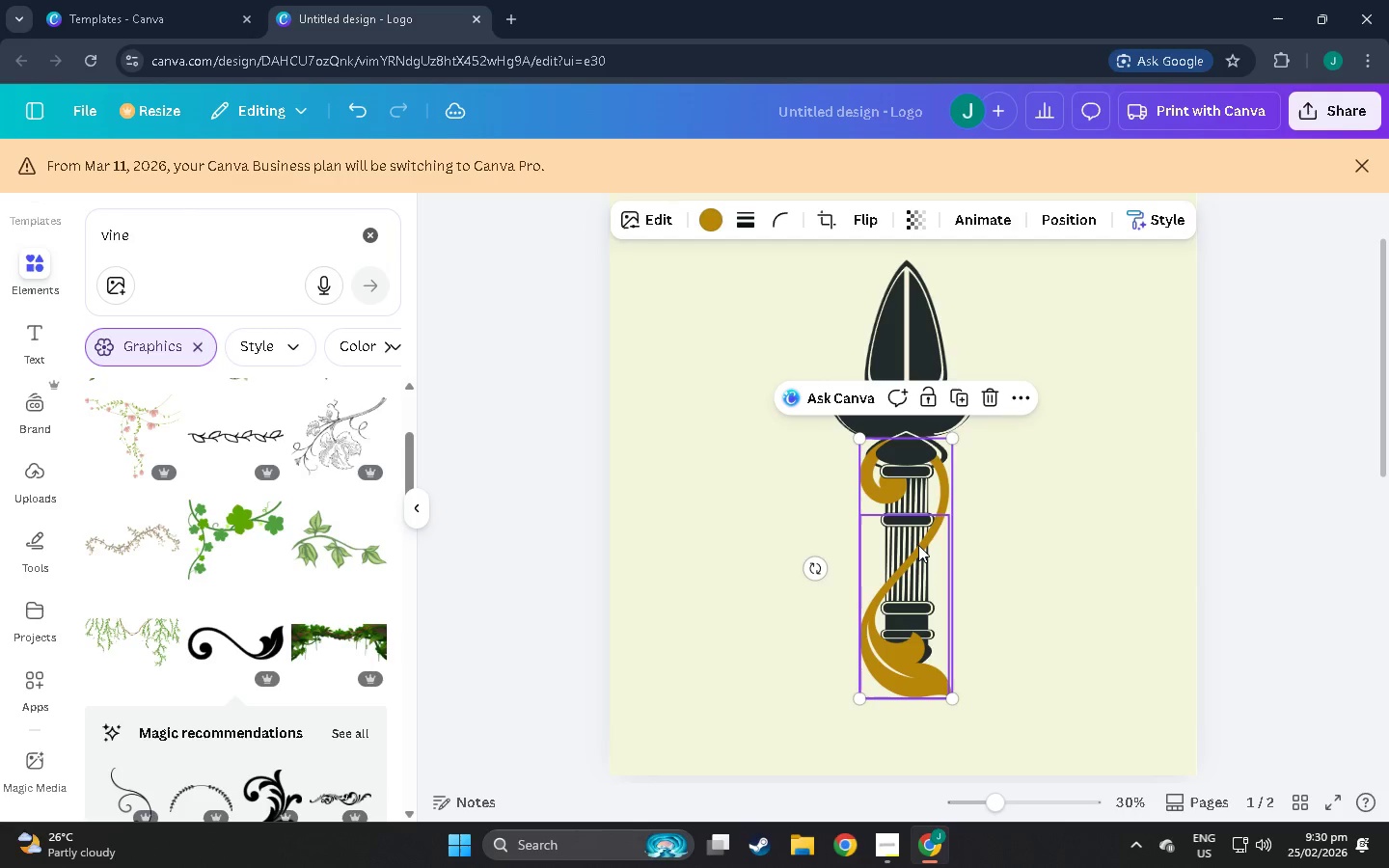 
key(Control+BracketLeft)
 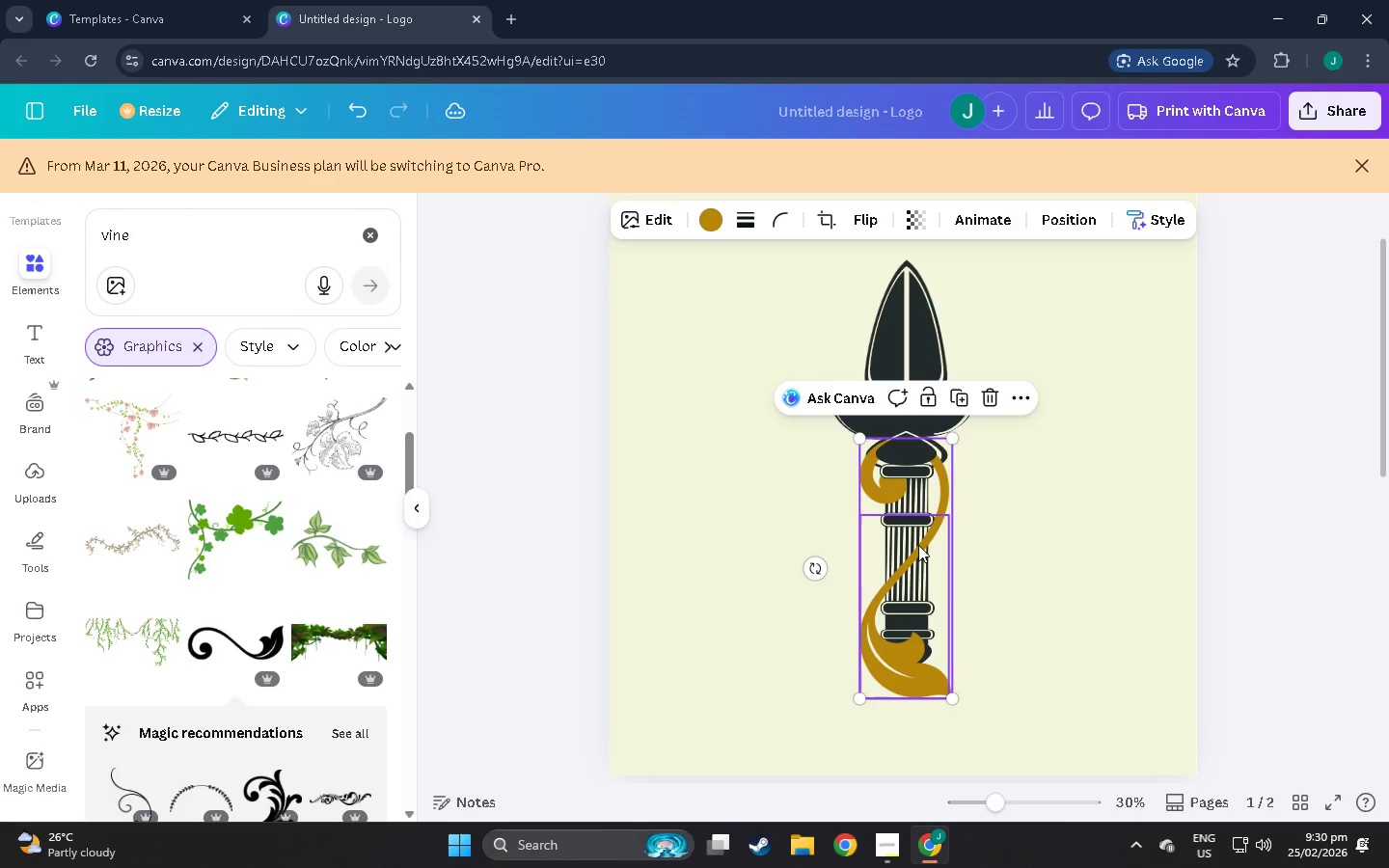 
key(Control+BracketLeft)
 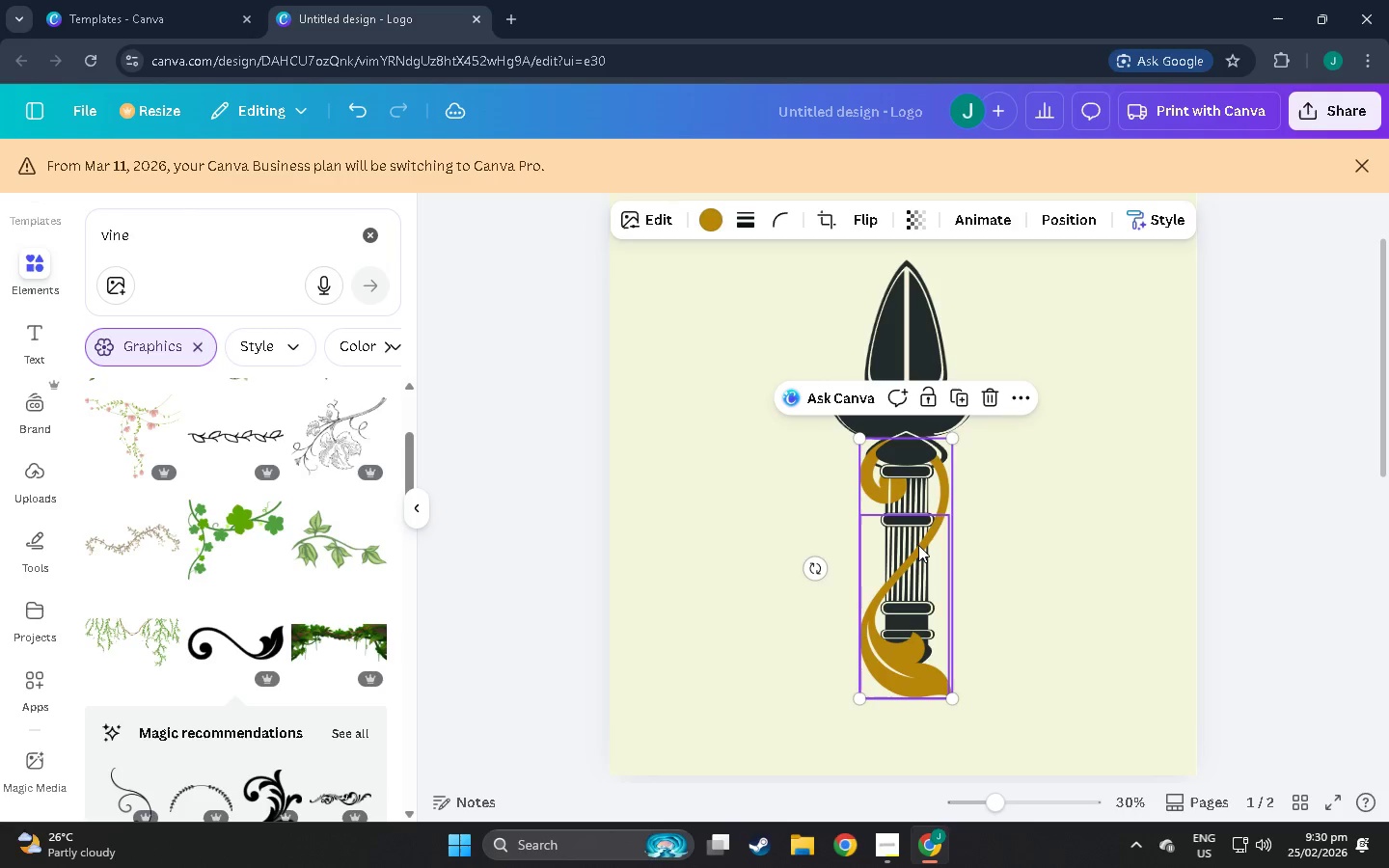 
key(Control+BracketLeft)
 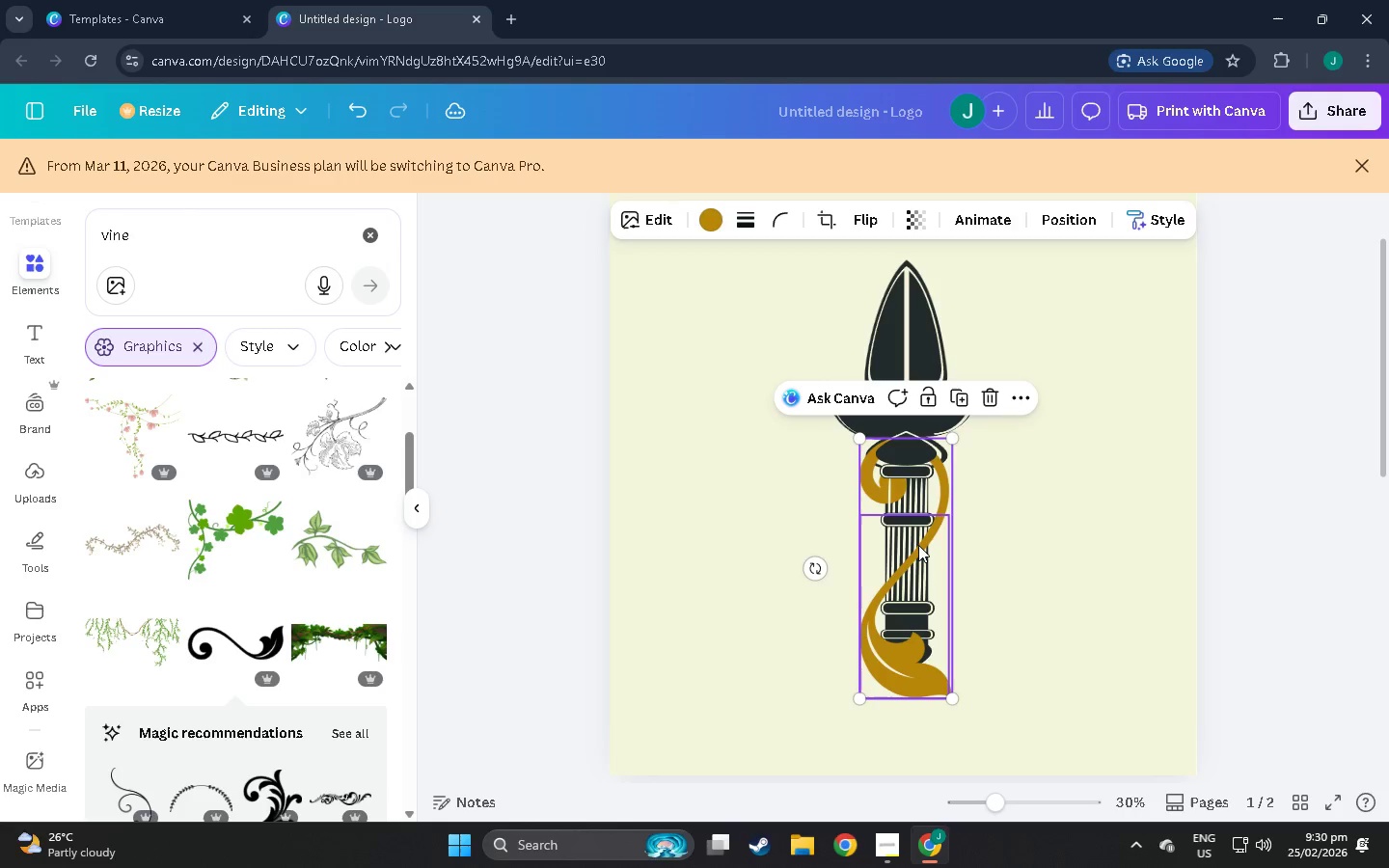 
key(Control+BracketLeft)
 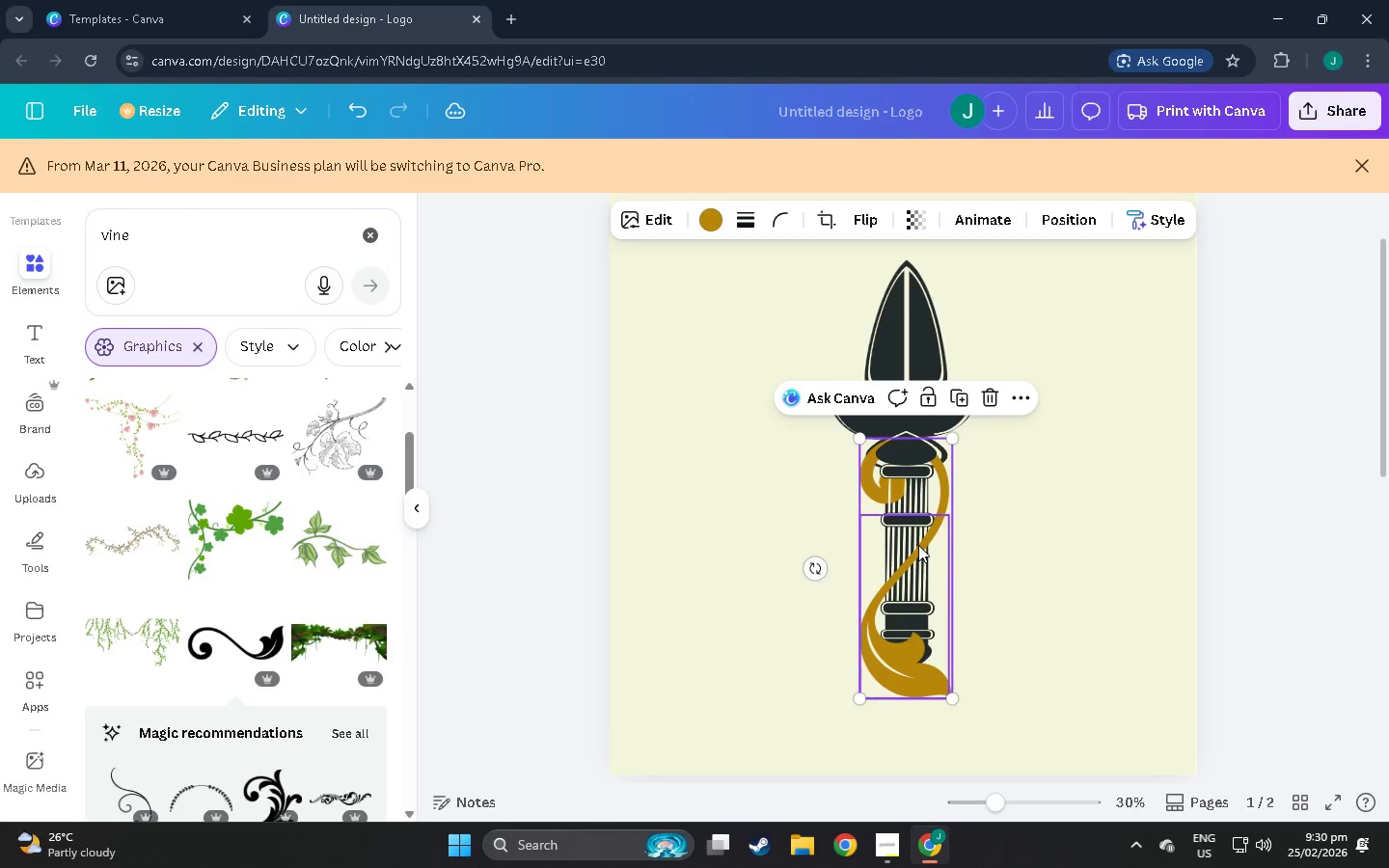 
key(Control+BracketLeft)
 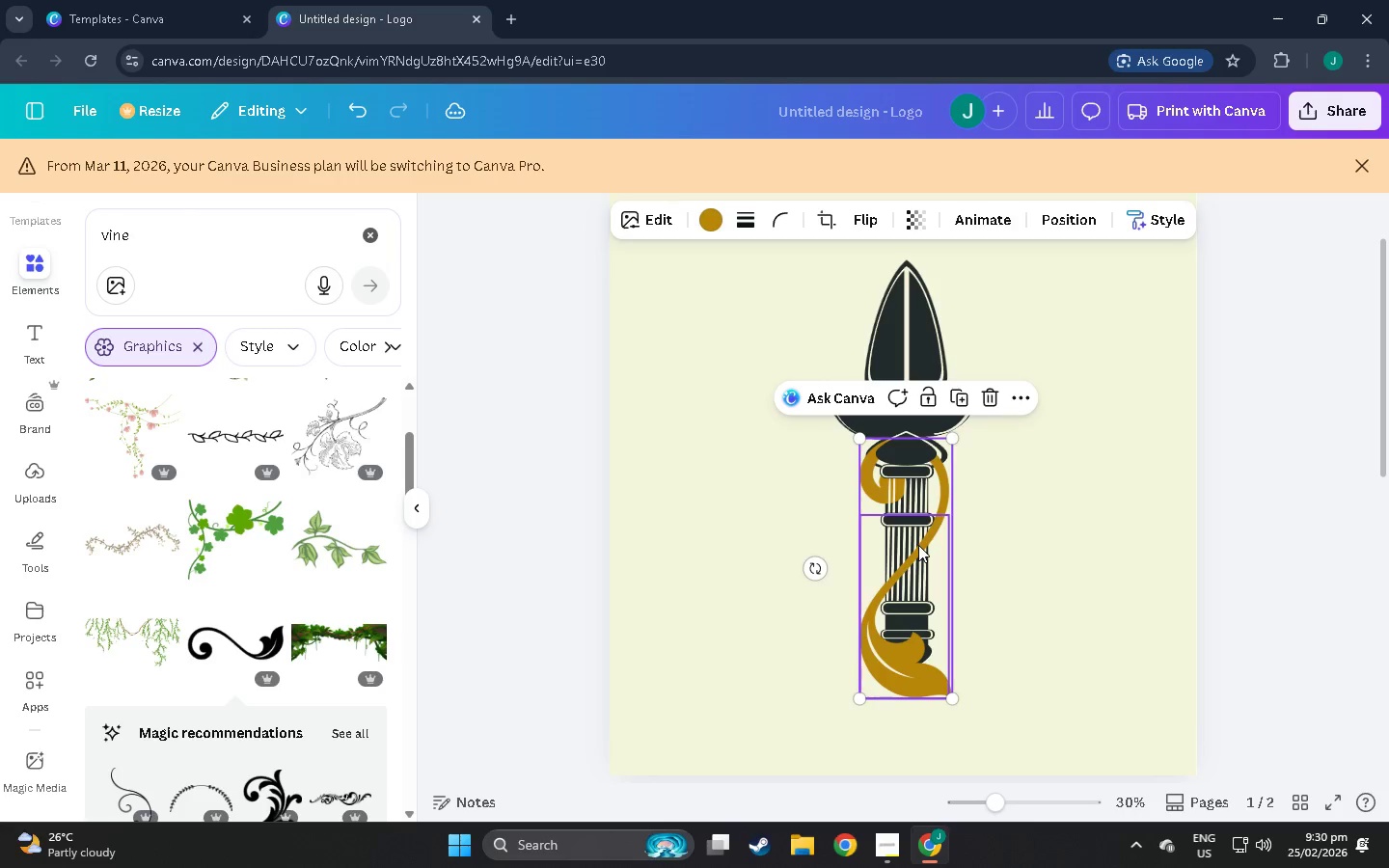 
key(Control+BracketLeft)
 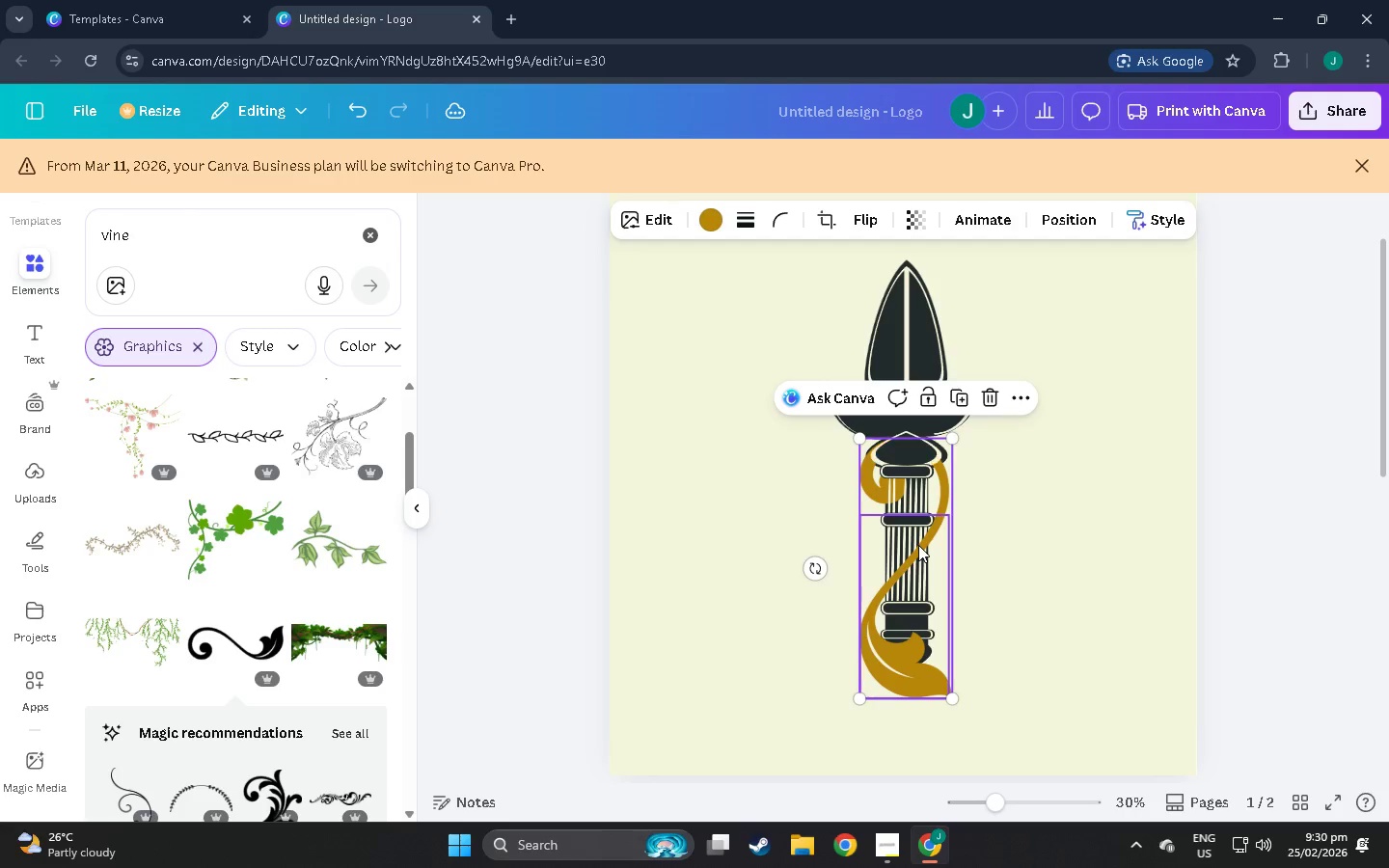 
key(Control+BracketLeft)
 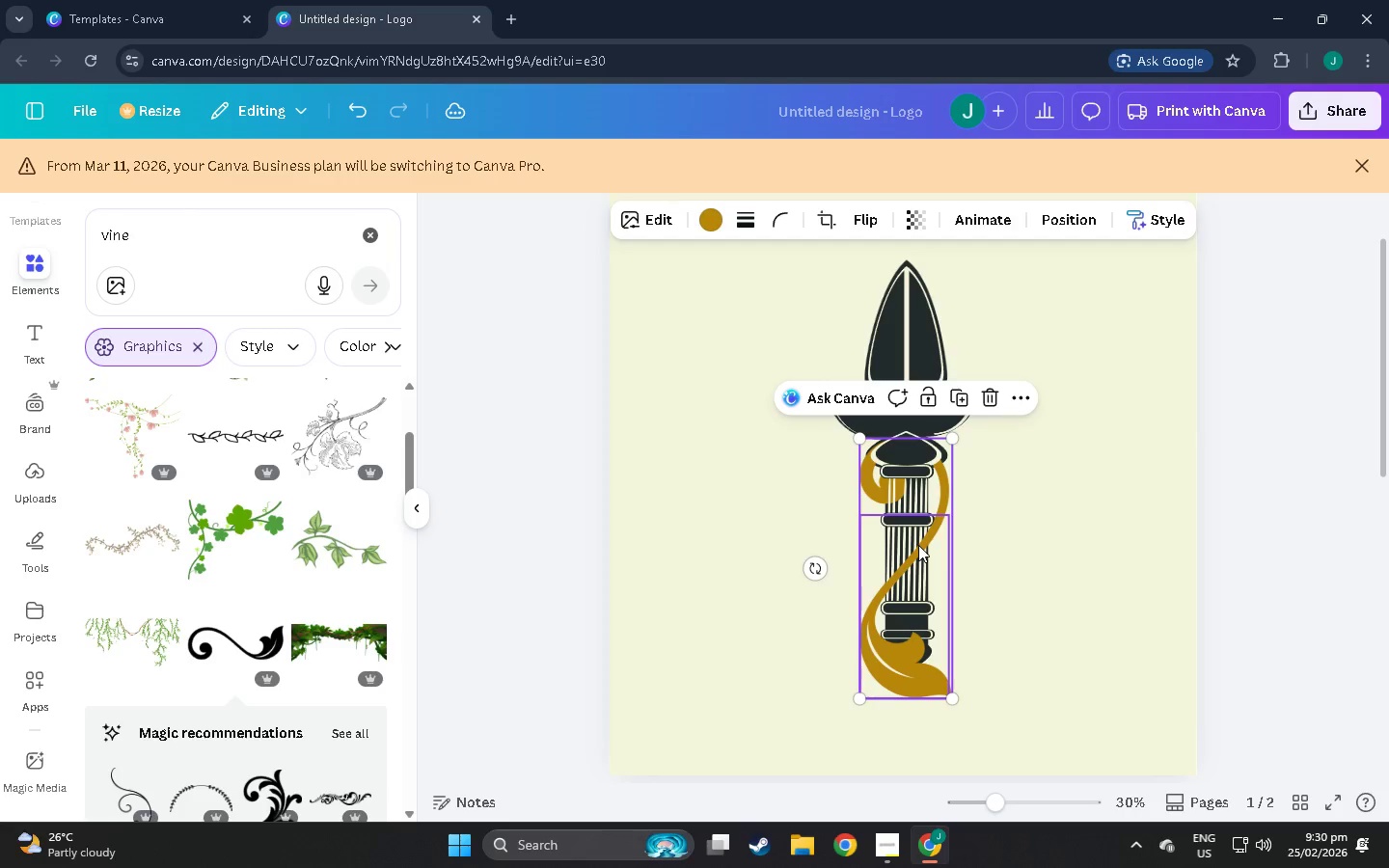 
key(Control+BracketLeft)
 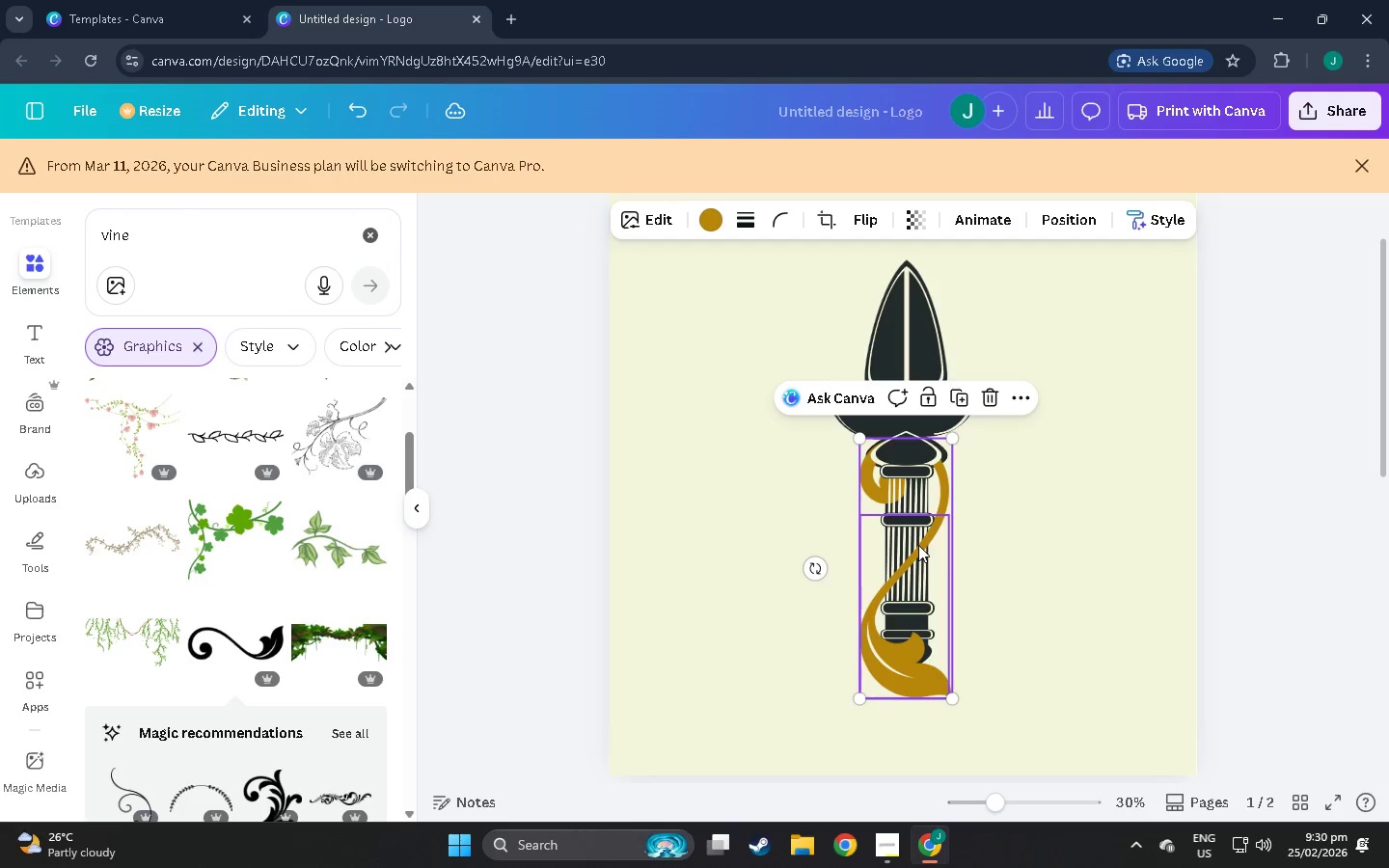 
key(Control+BracketLeft)
 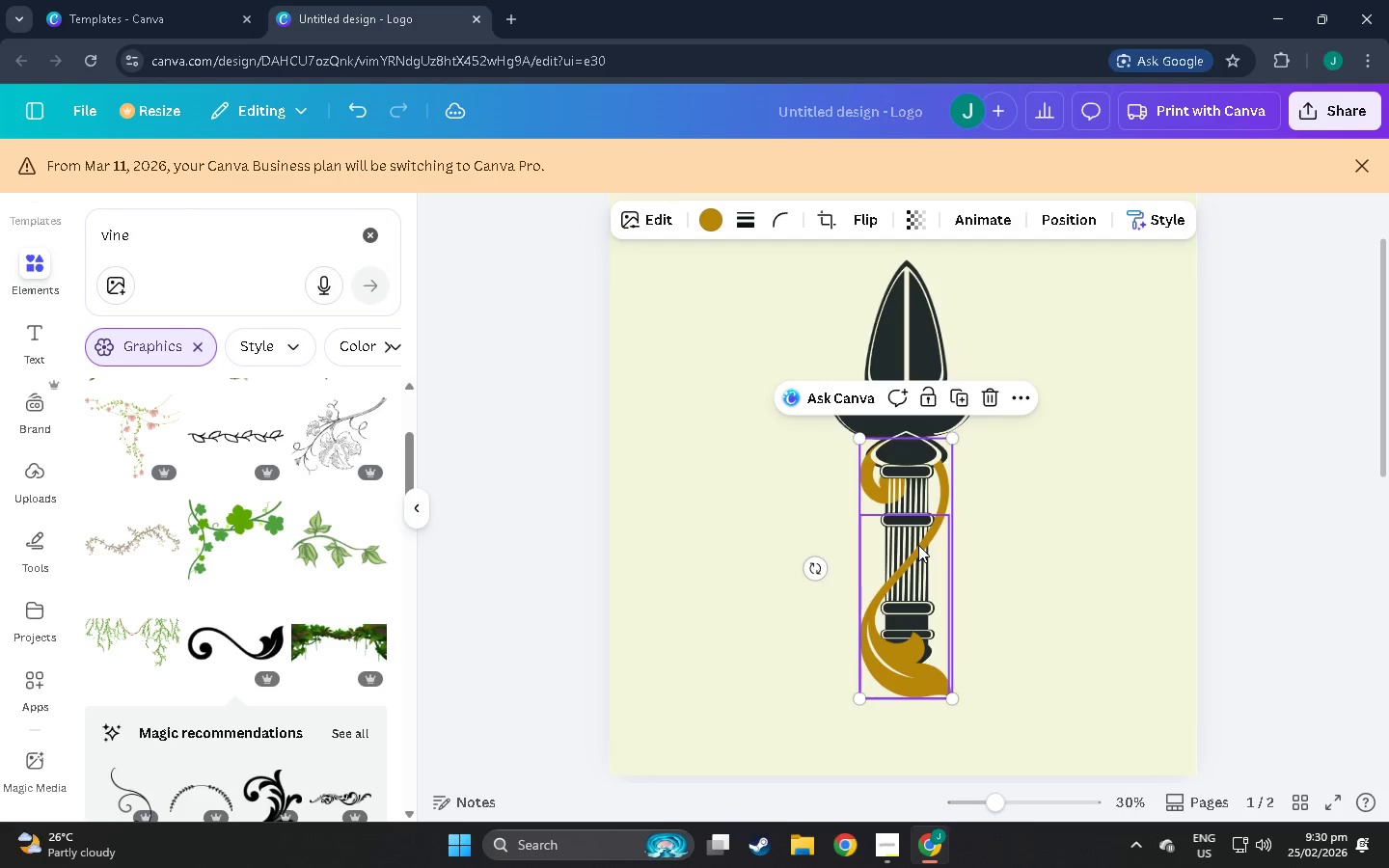 
key(Control+BracketLeft)
 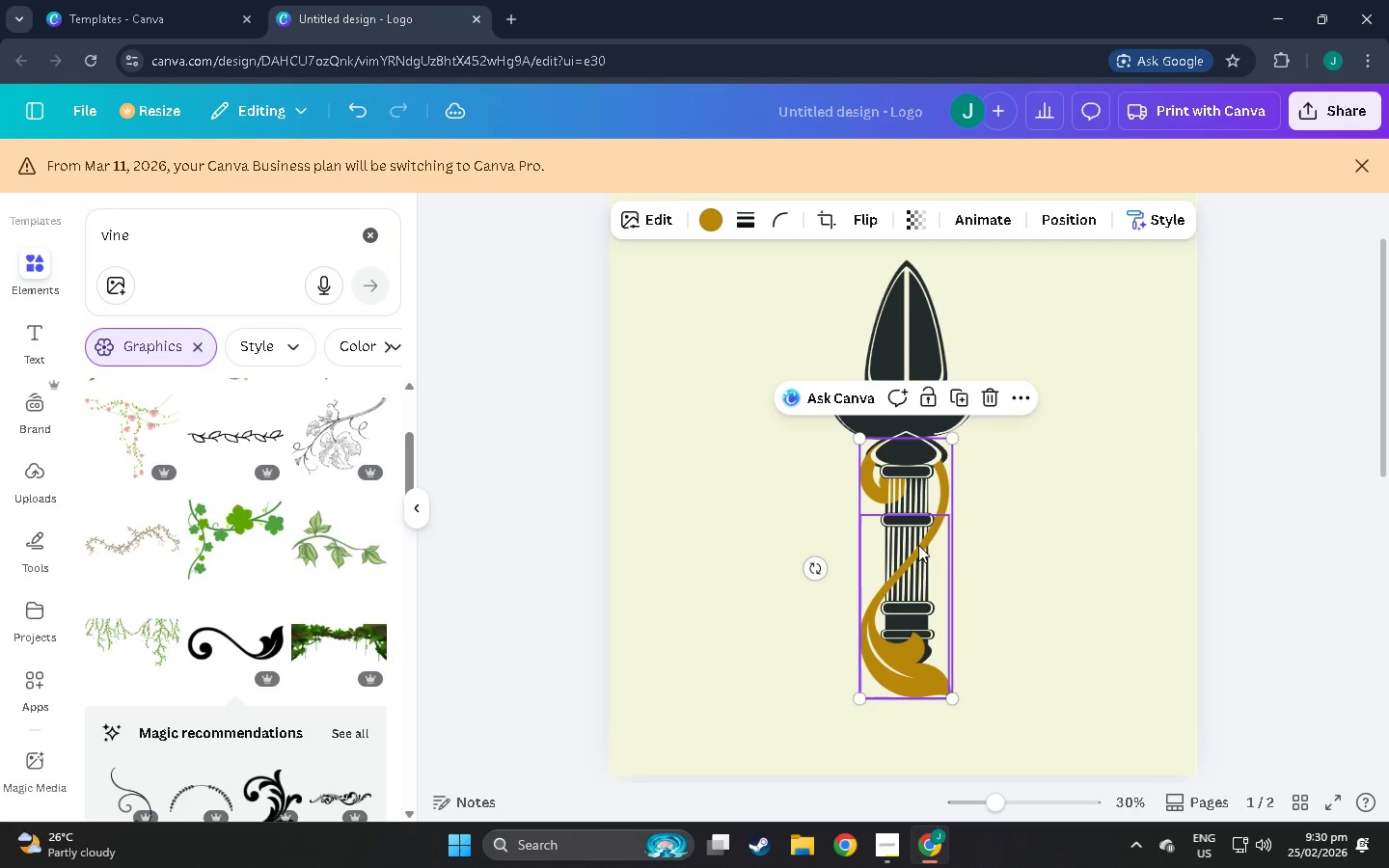 
key(Control+BracketLeft)
 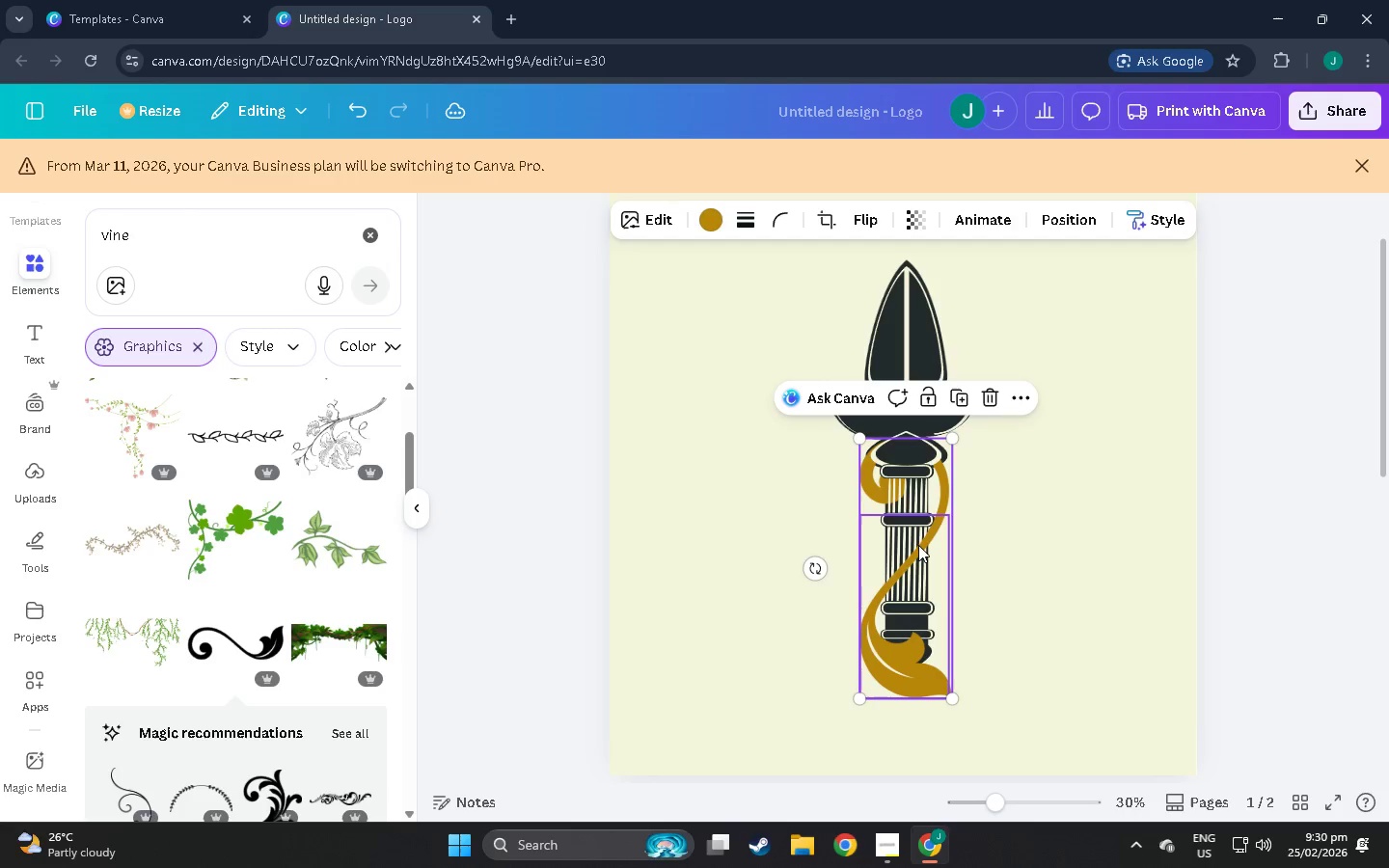 
key(Control+BracketLeft)
 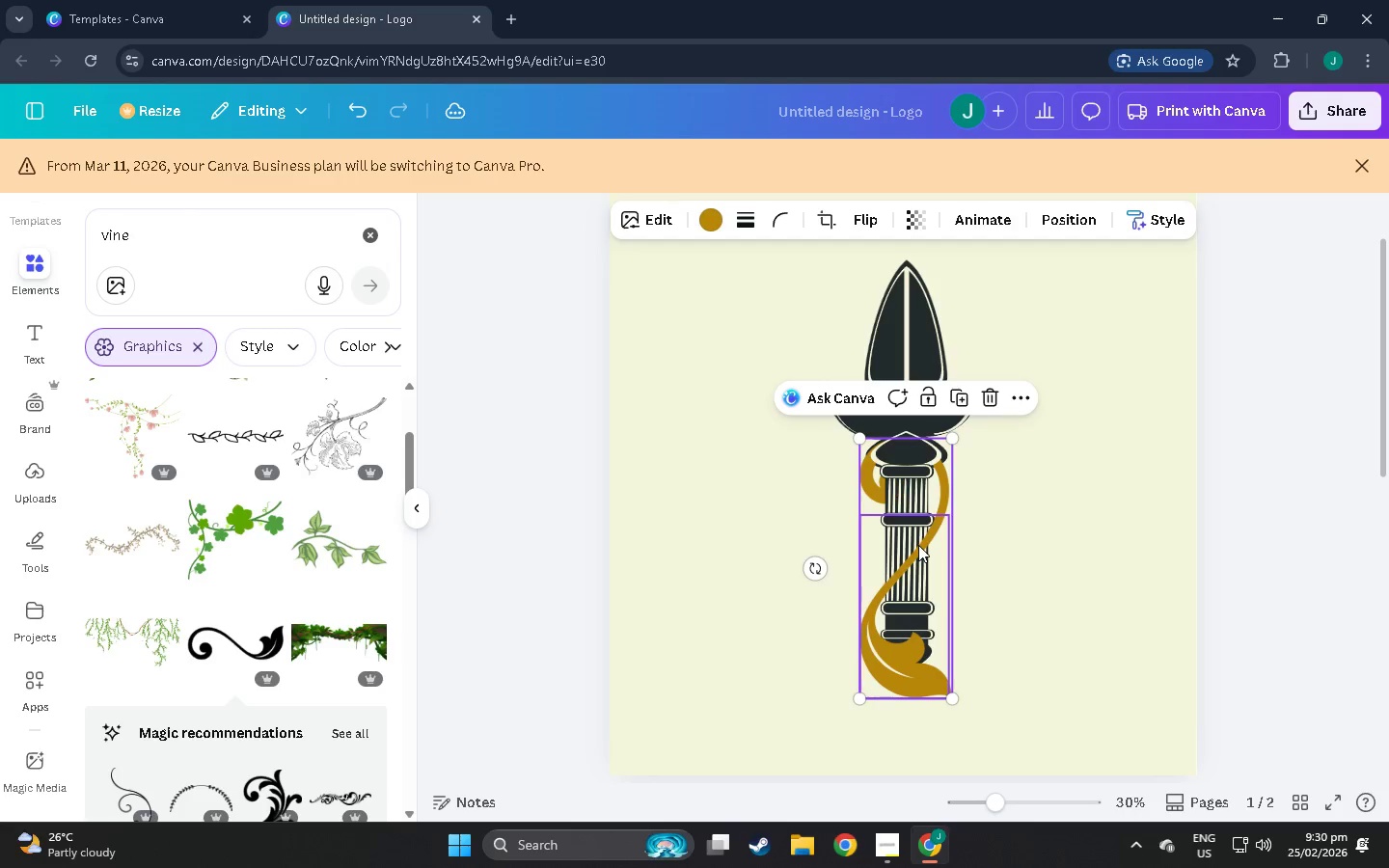 
key(Control+BracketLeft)
 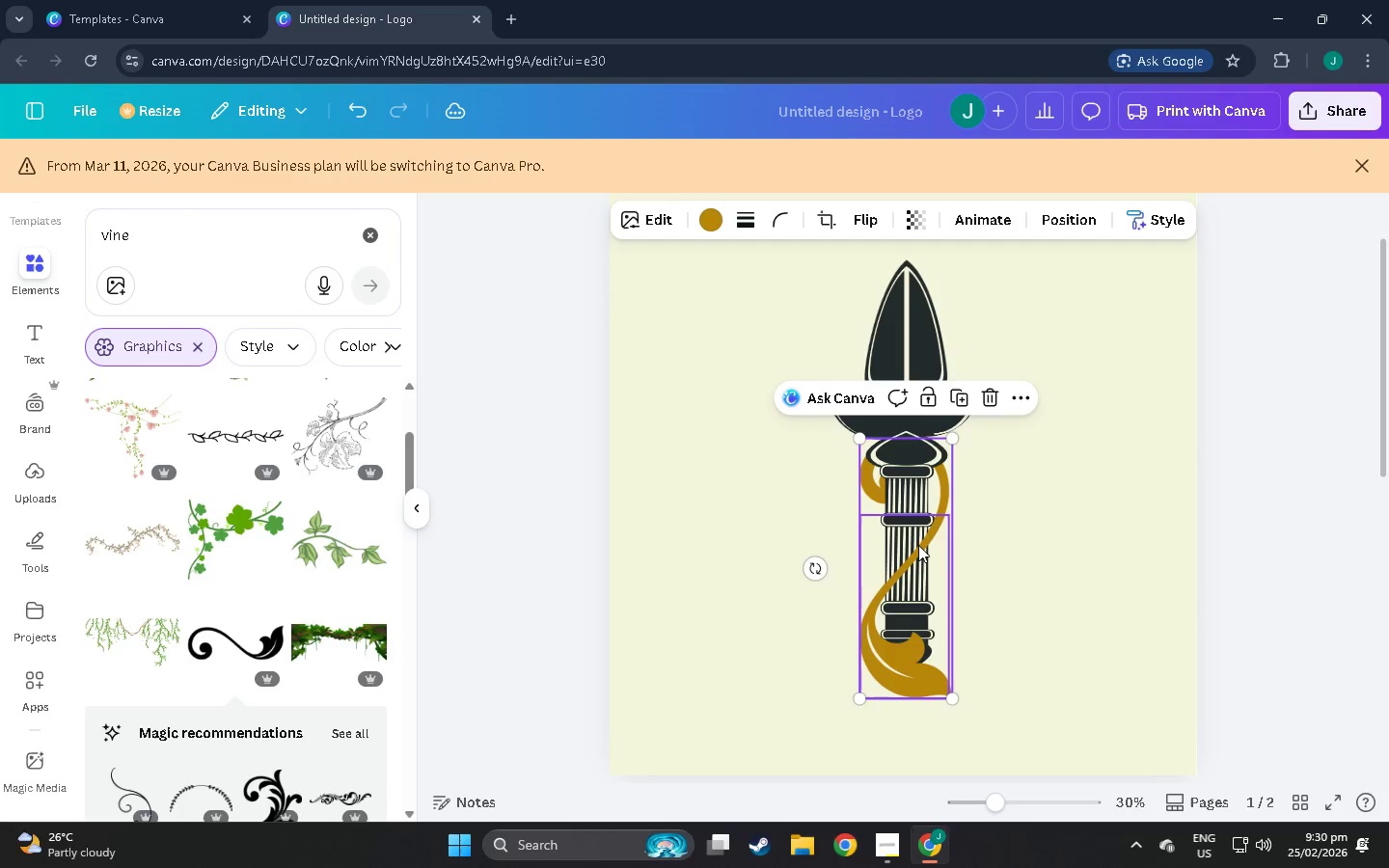 
key(Control+BracketLeft)
 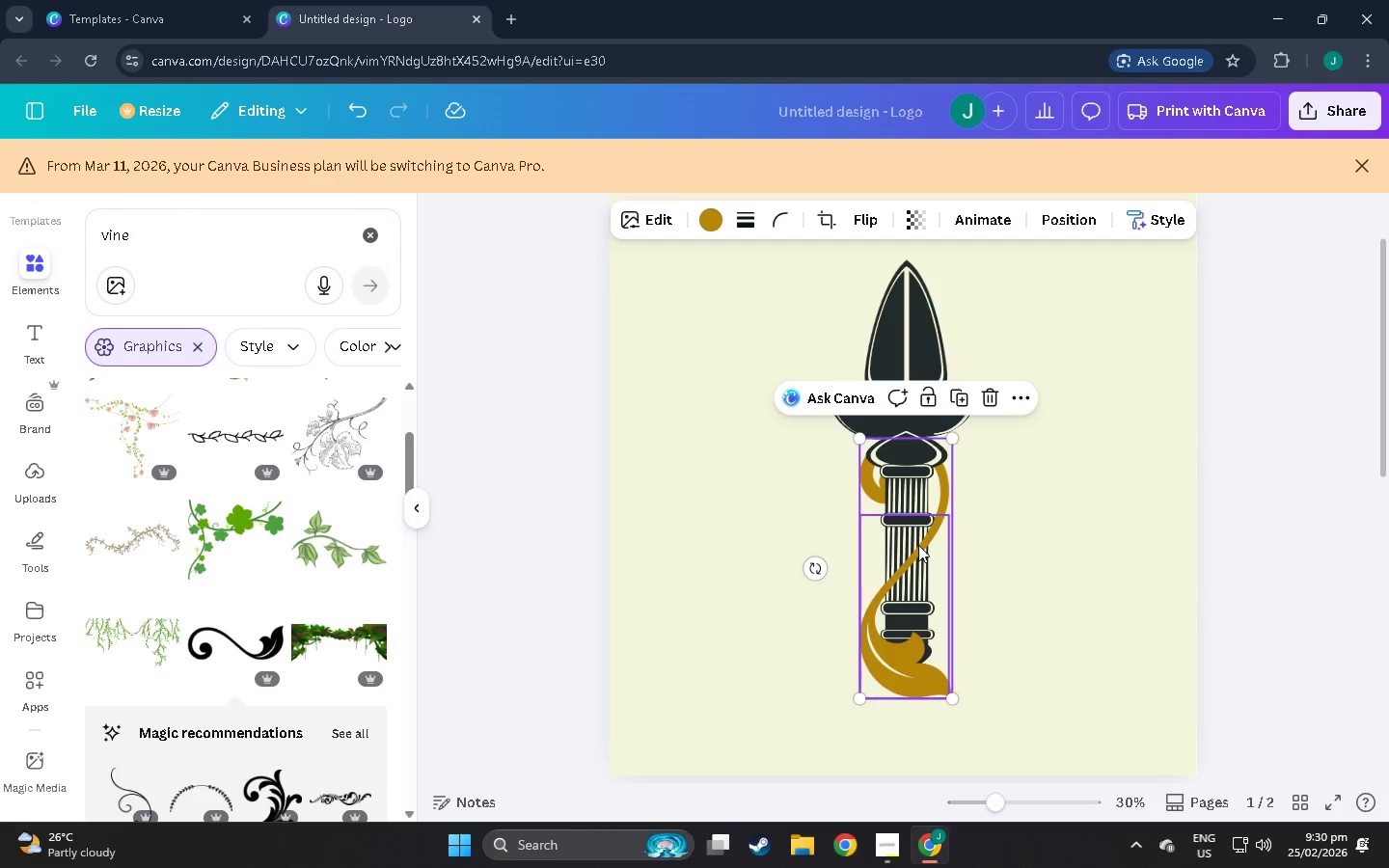 
left_click([1049, 521])
 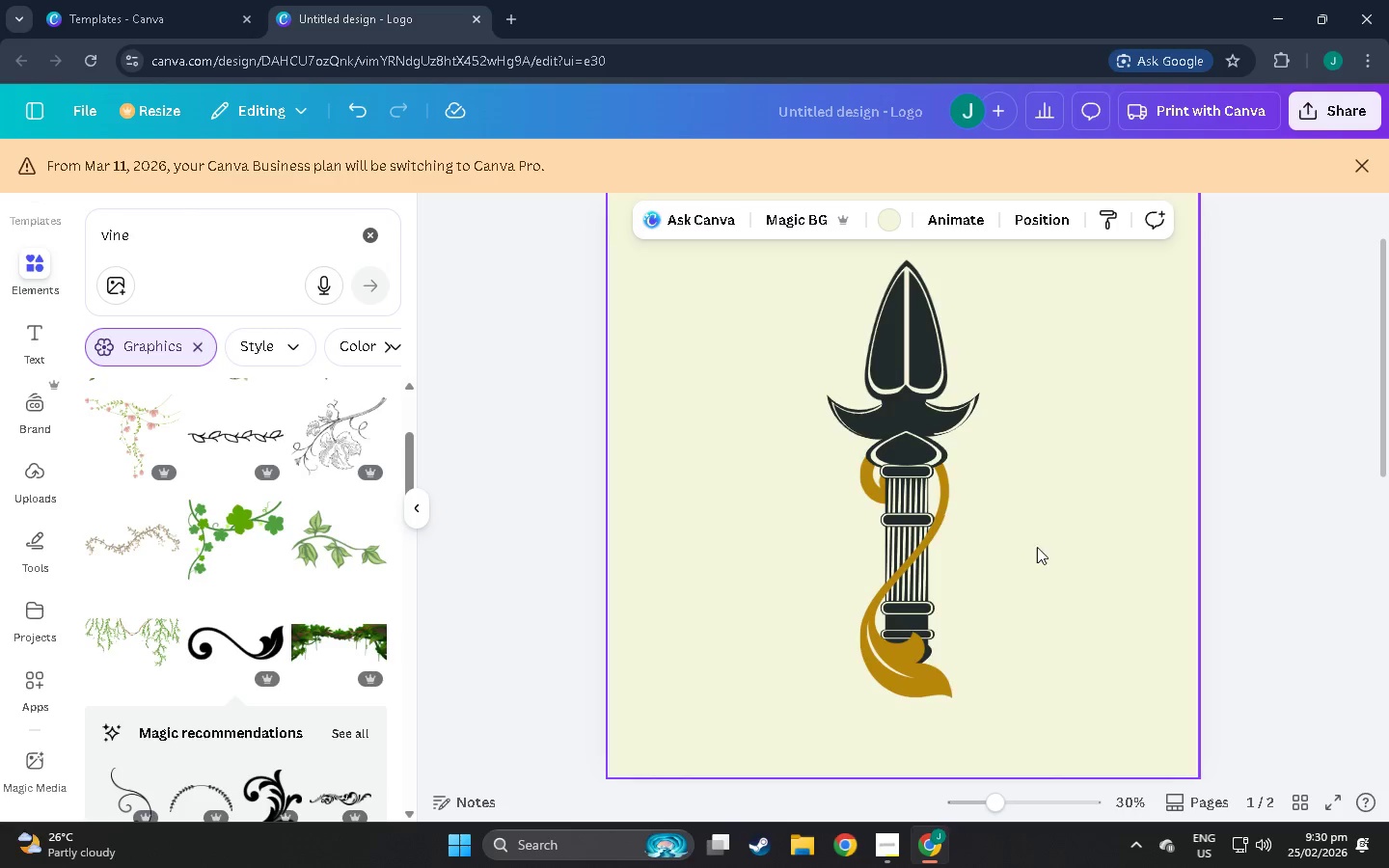 
left_click_drag(start_coordinate=[897, 678], to_coordinate=[749, 674])
 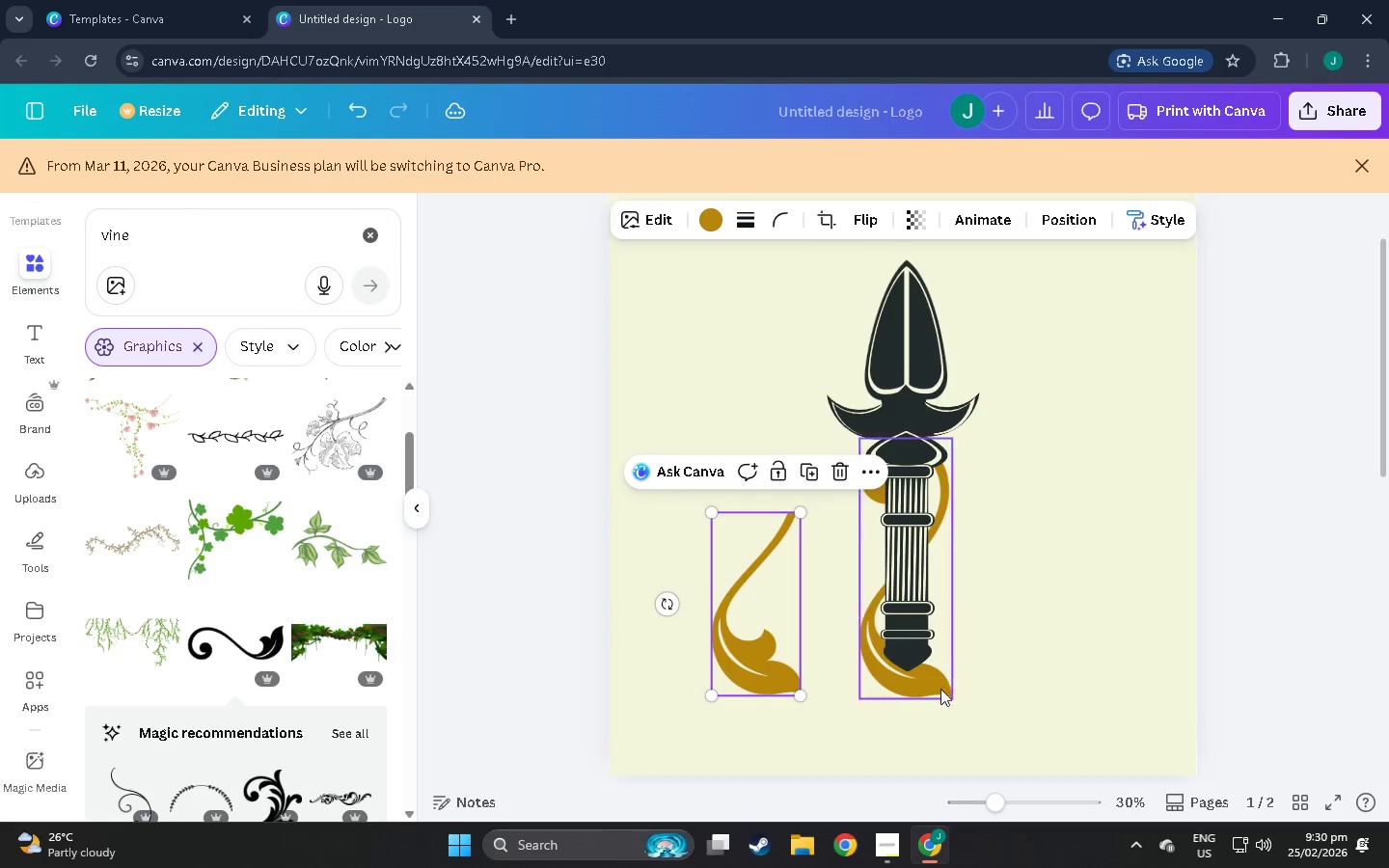 
left_click([940, 685])
 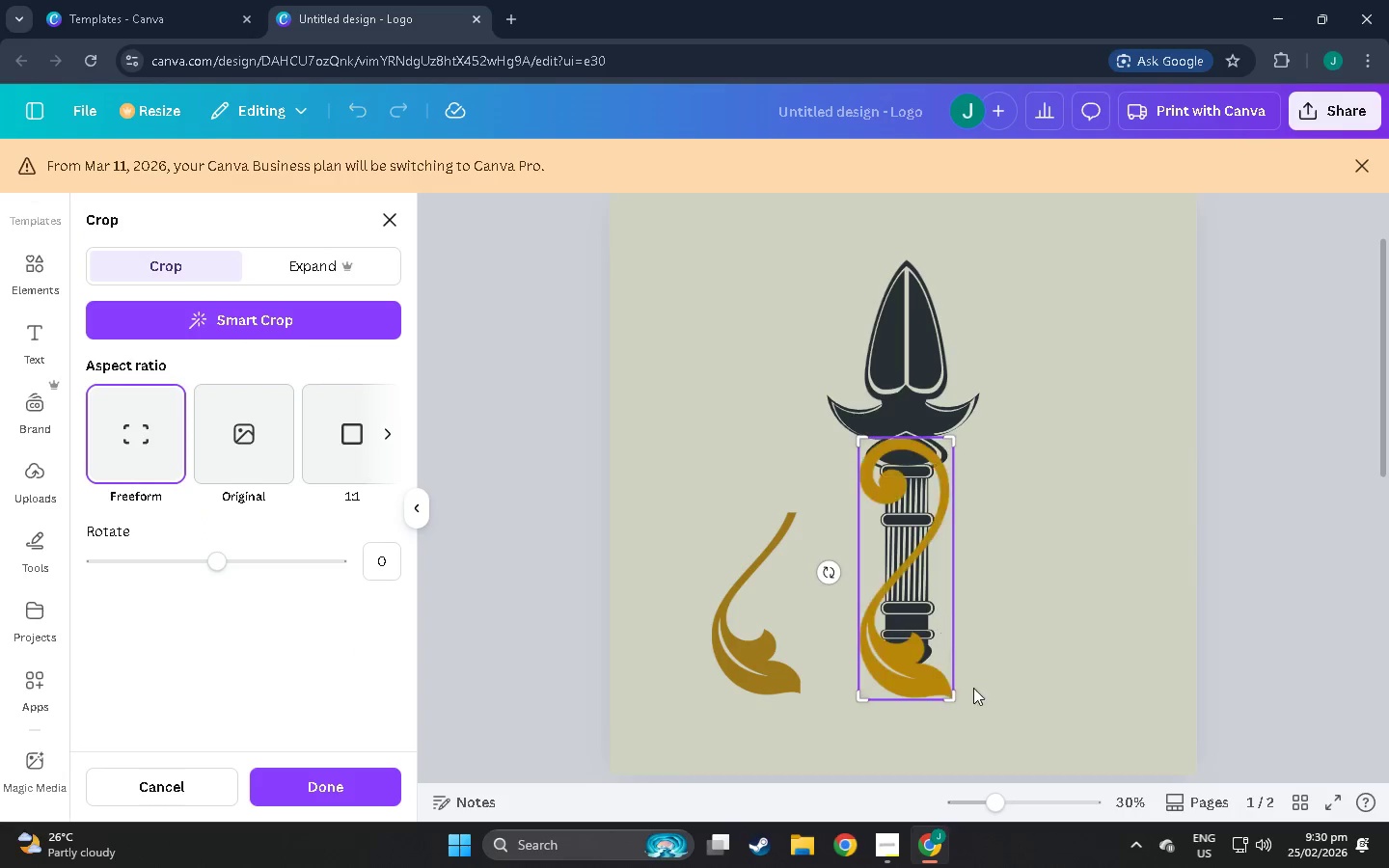 
left_click_drag(start_coordinate=[953, 704], to_coordinate=[960, 574])
 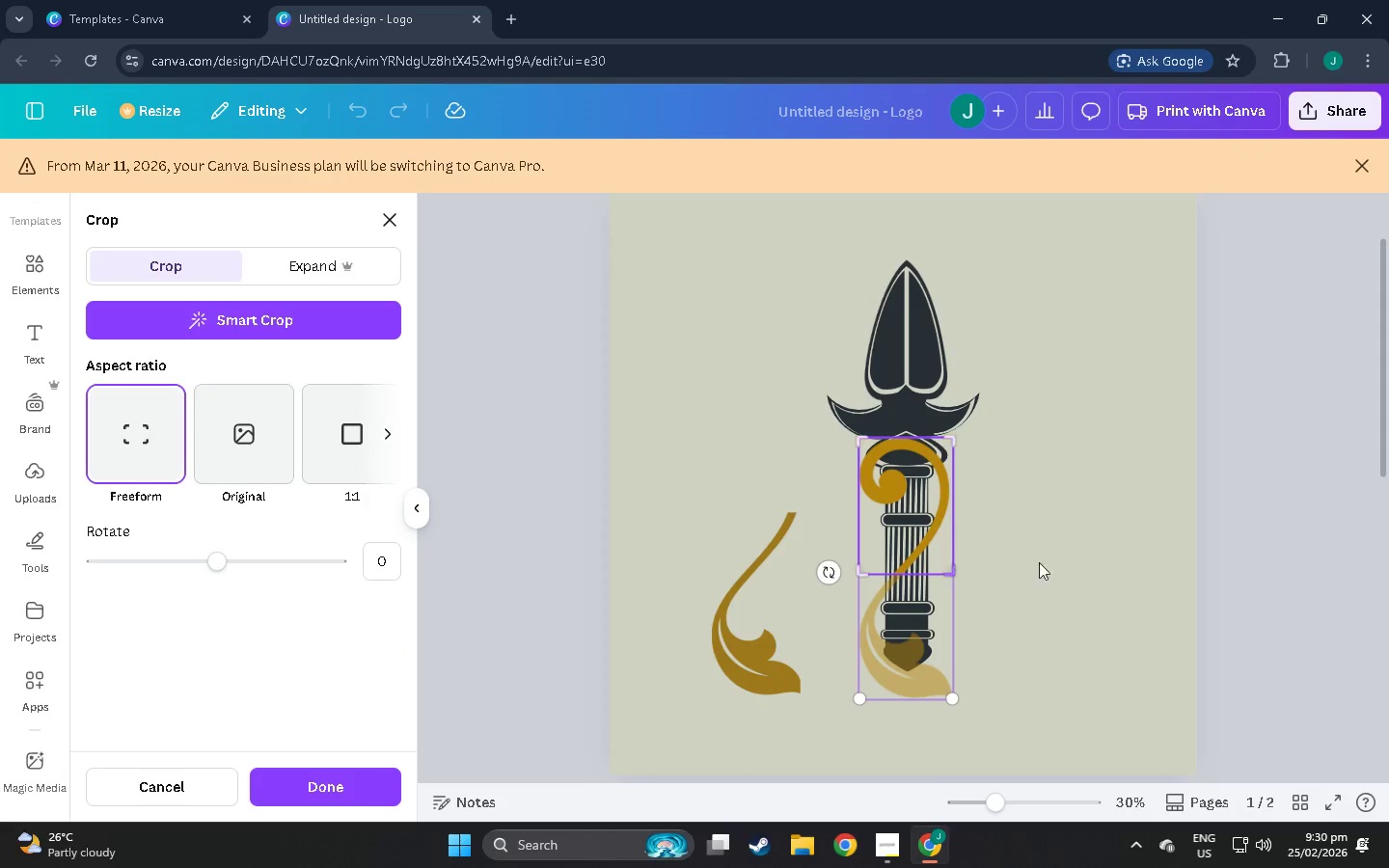 
left_click([1054, 559])
 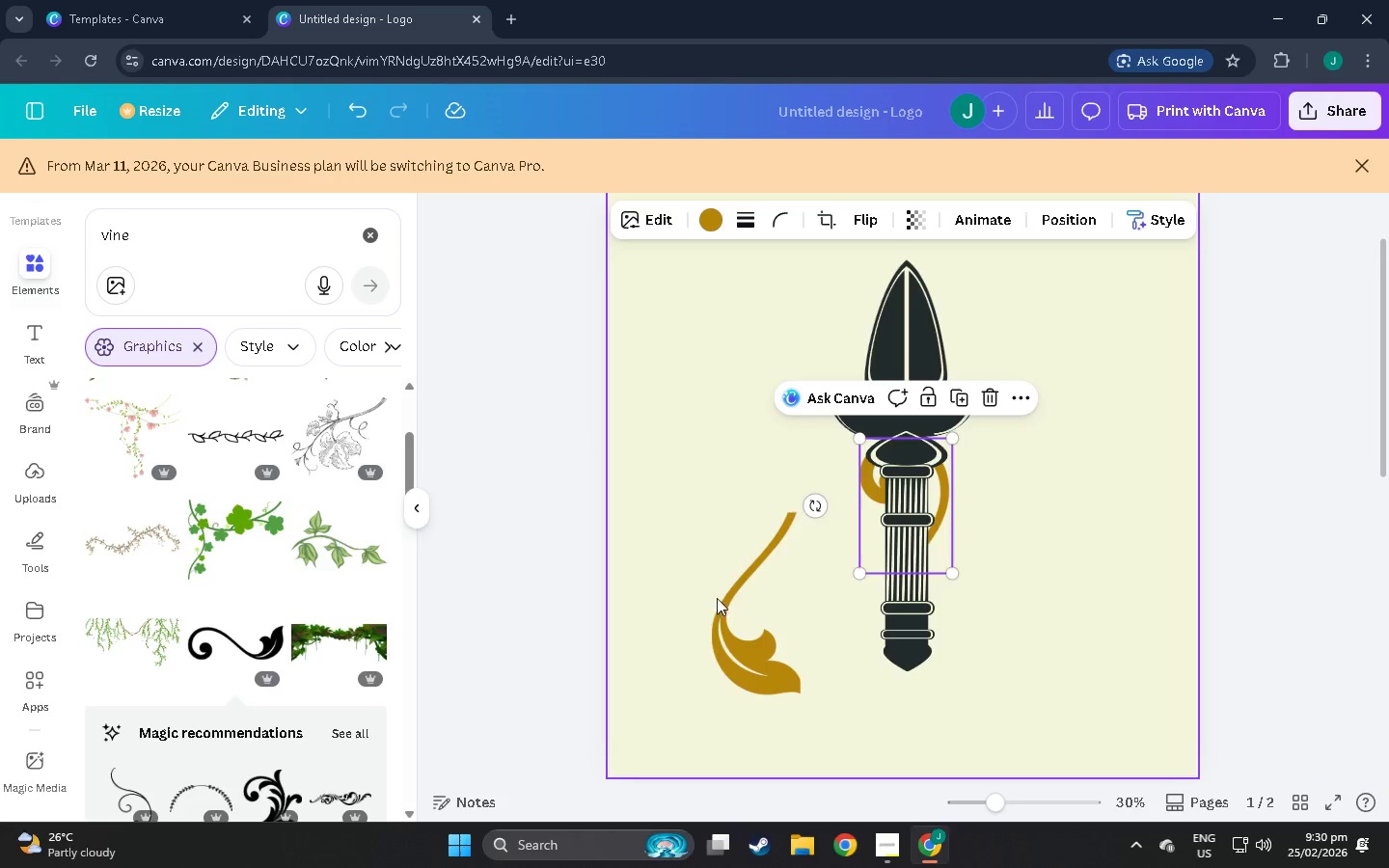 
left_click_drag(start_coordinate=[744, 603], to_coordinate=[877, 625])
 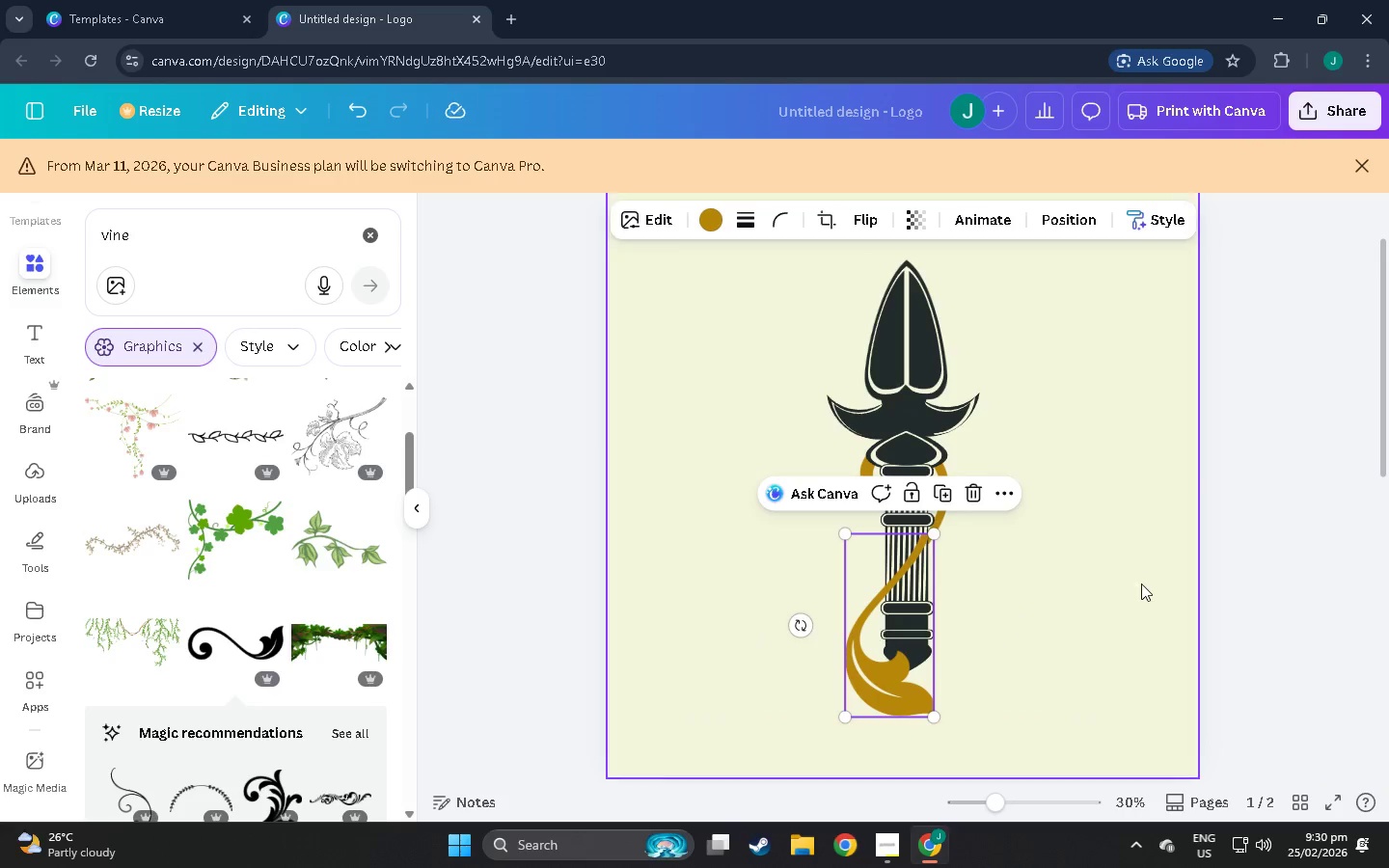 
left_click([1141, 583])
 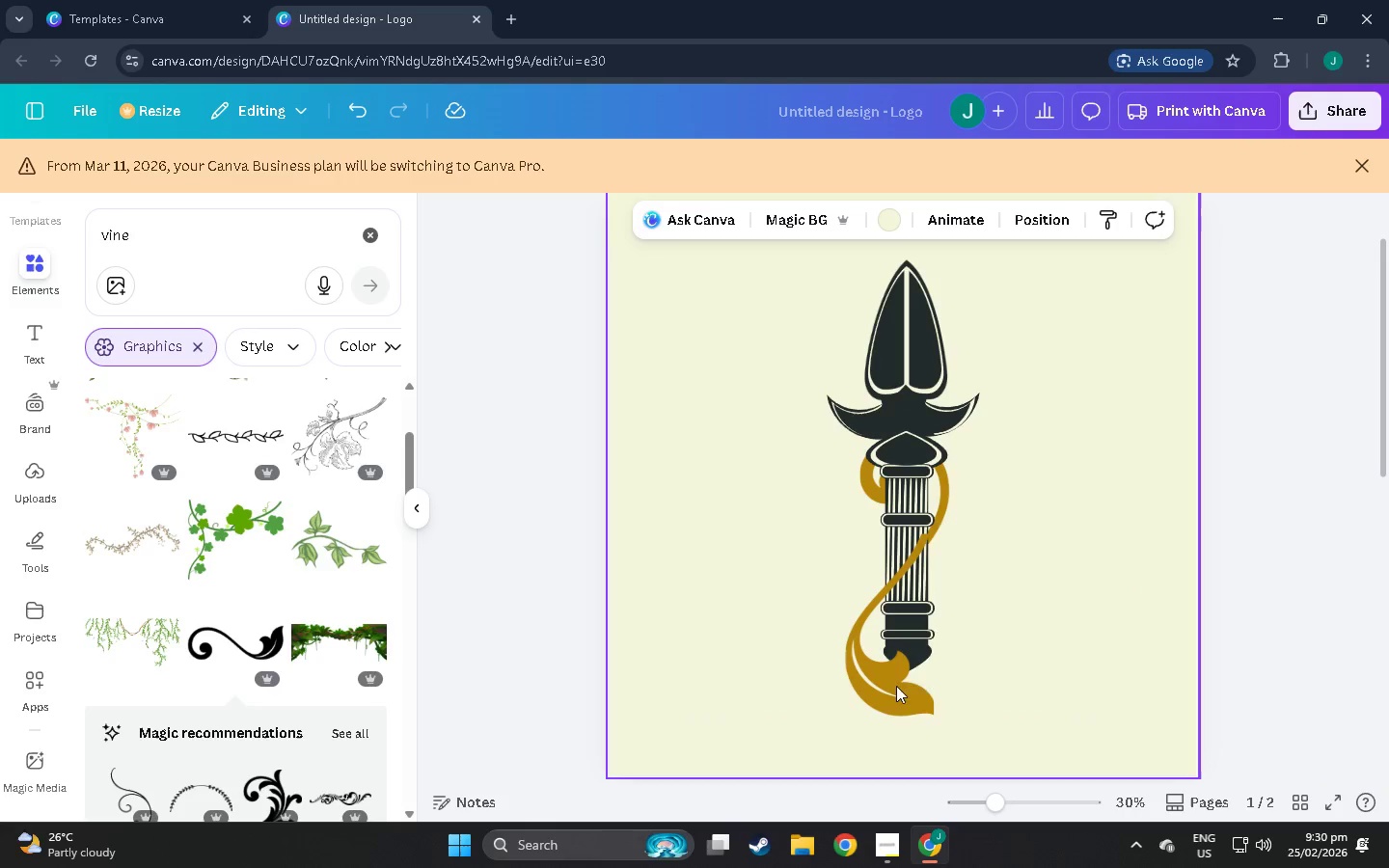 
left_click_drag(start_coordinate=[907, 687], to_coordinate=[903, 702])
 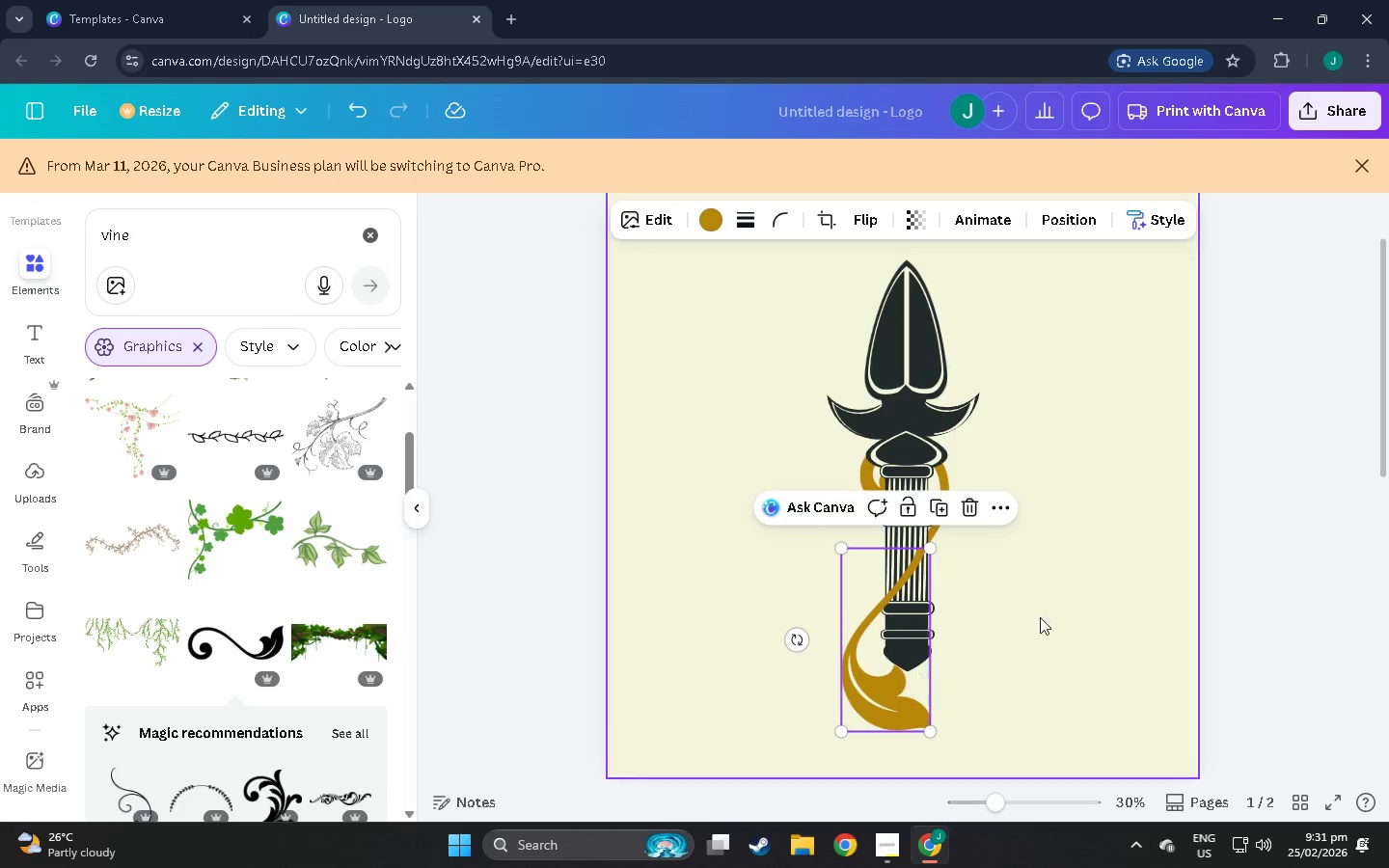 
left_click([1064, 606])
 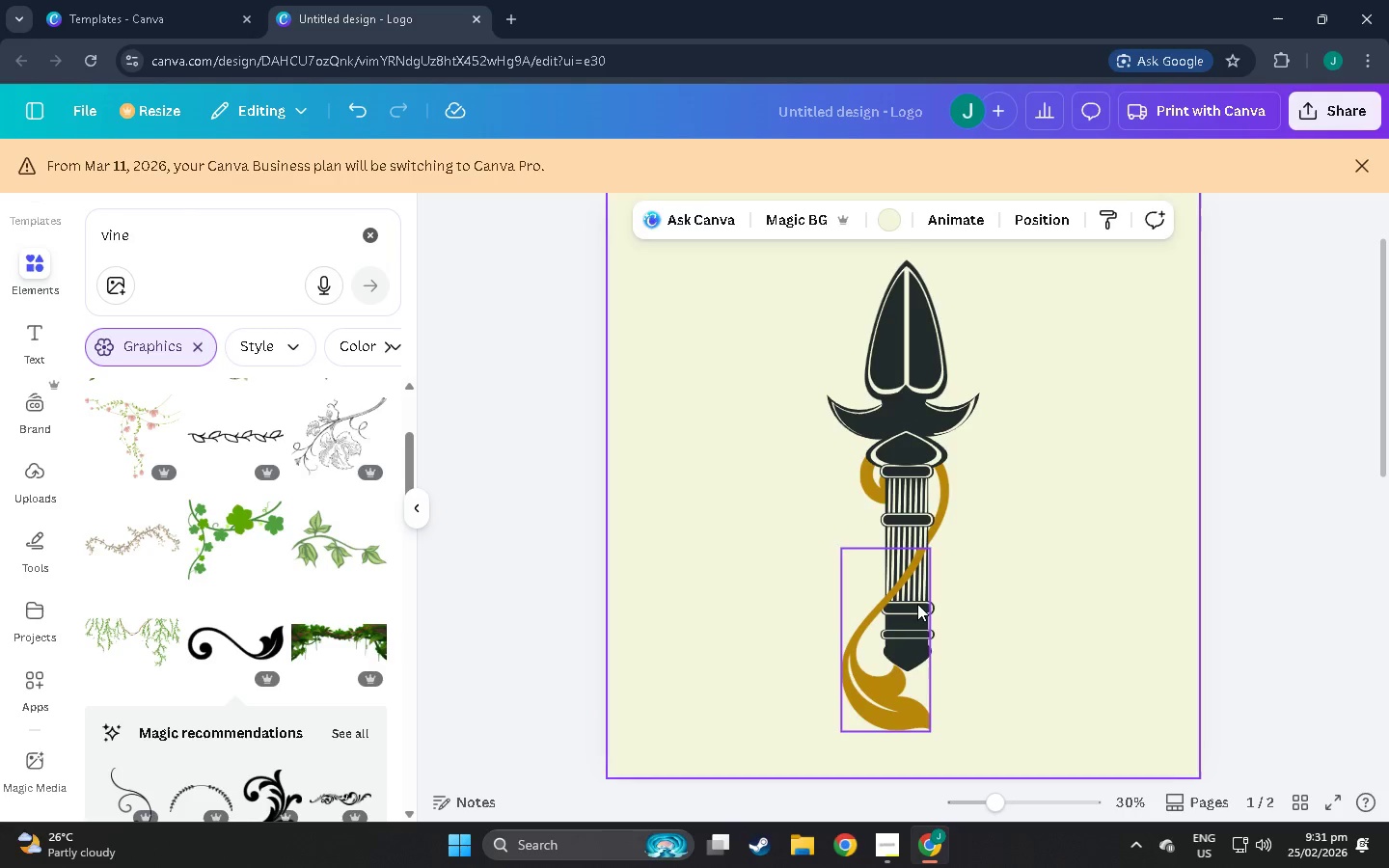 
left_click_drag(start_coordinate=[908, 603], to_coordinate=[912, 586])
 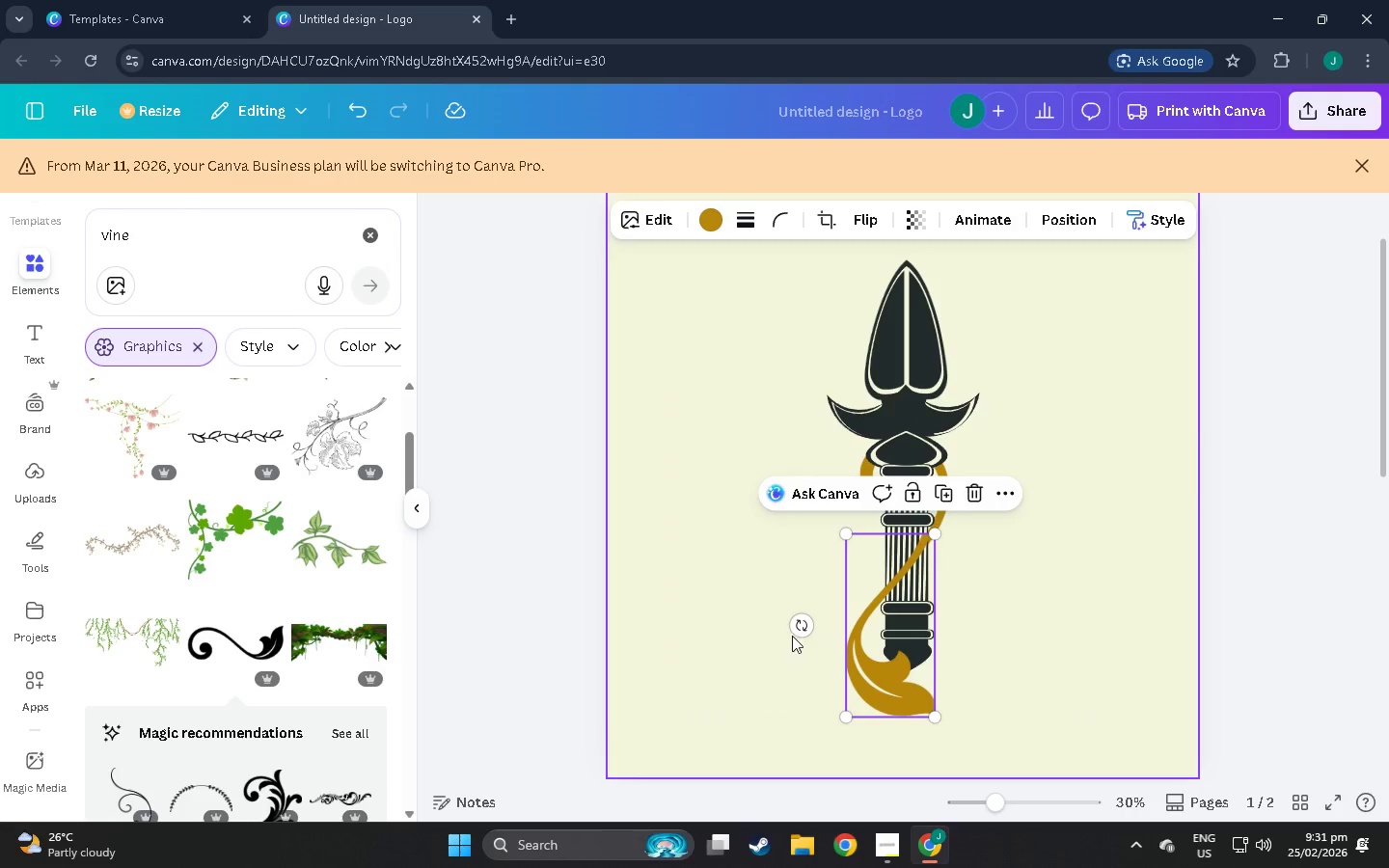 
left_click_drag(start_coordinate=[801, 626], to_coordinate=[768, 614])
 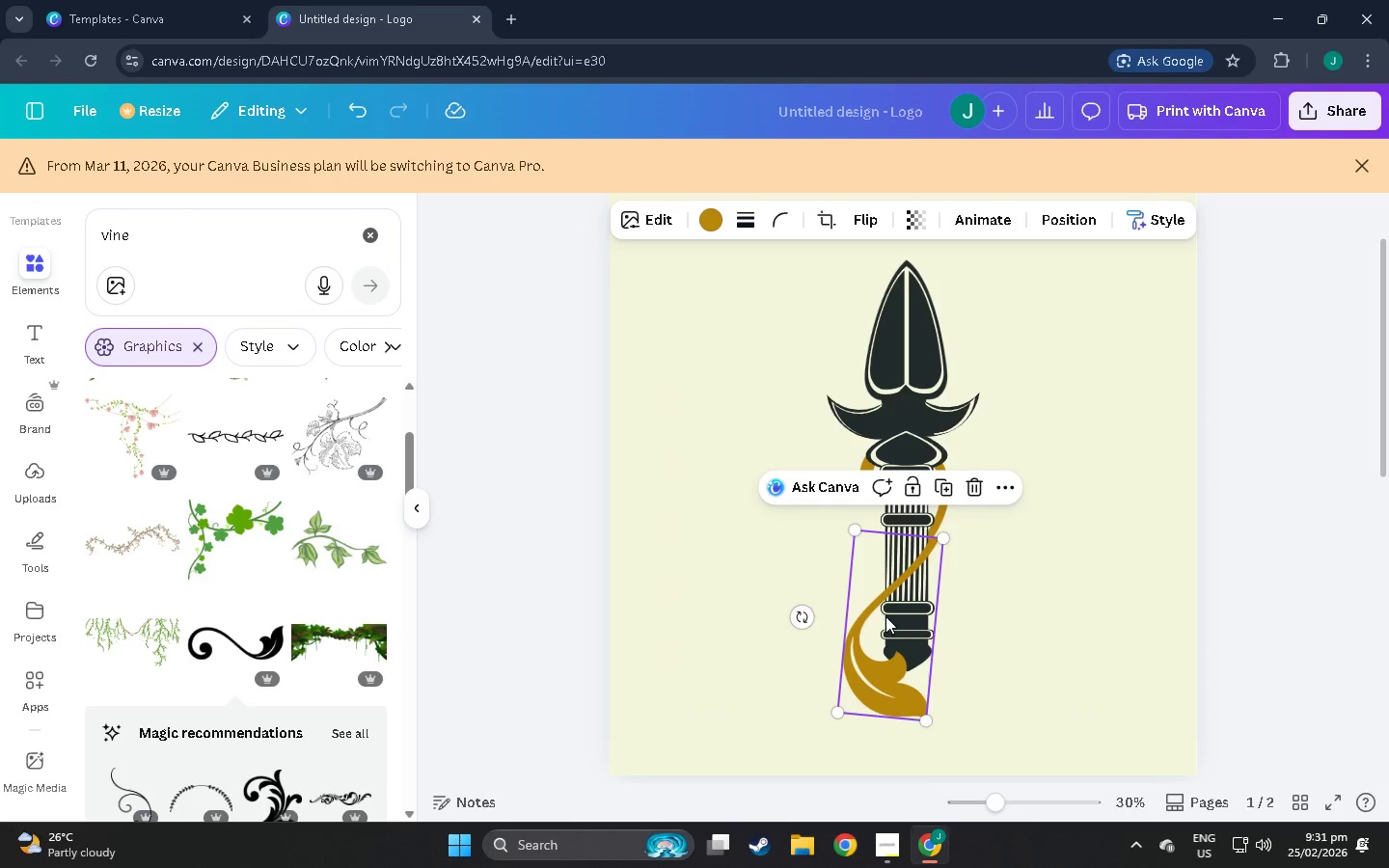 
left_click_drag(start_coordinate=[885, 616], to_coordinate=[882, 608])
 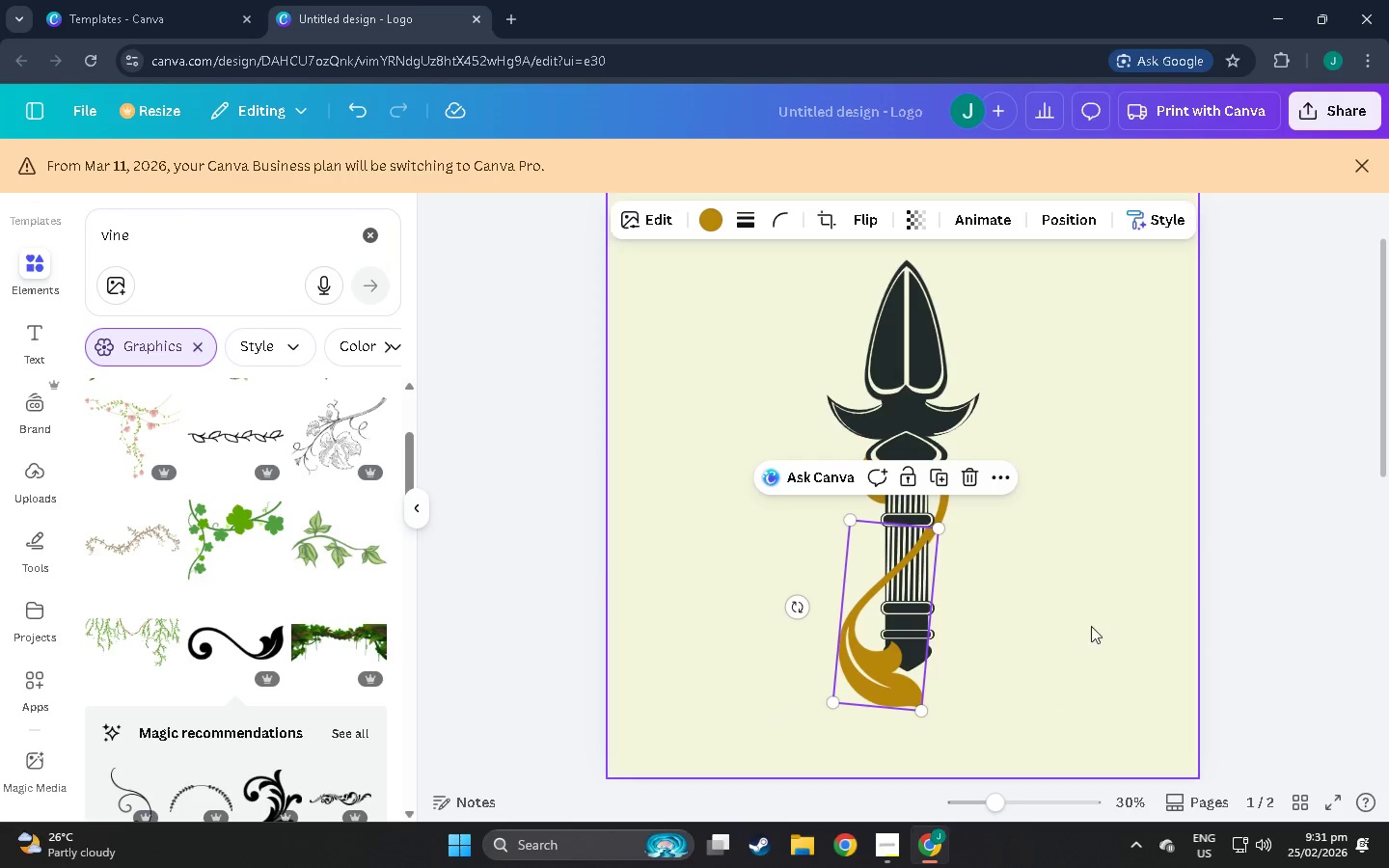 
left_click([1130, 626])
 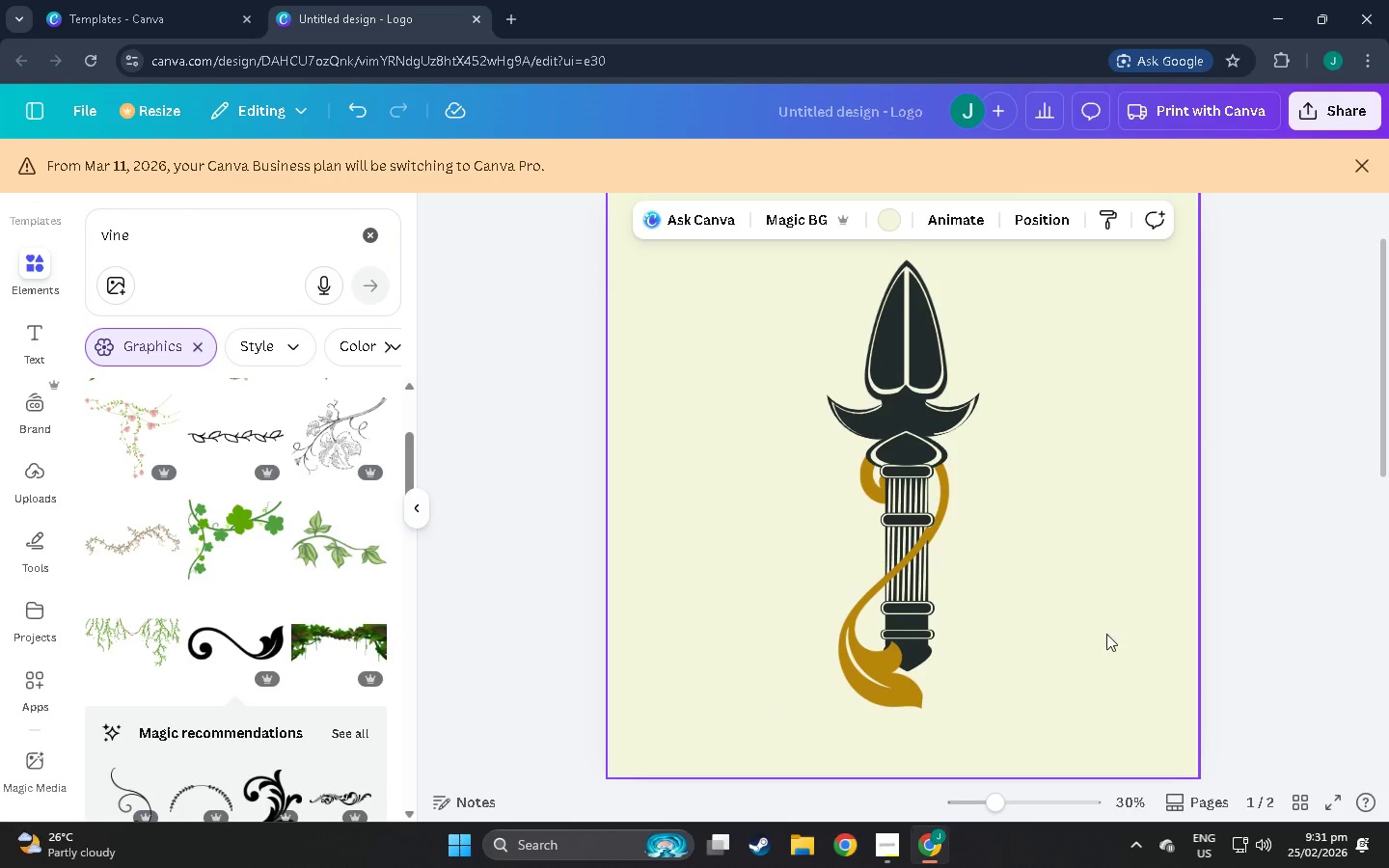 
scroll: coordinate [1106, 641], scroll_direction: up, amount: 3.0
 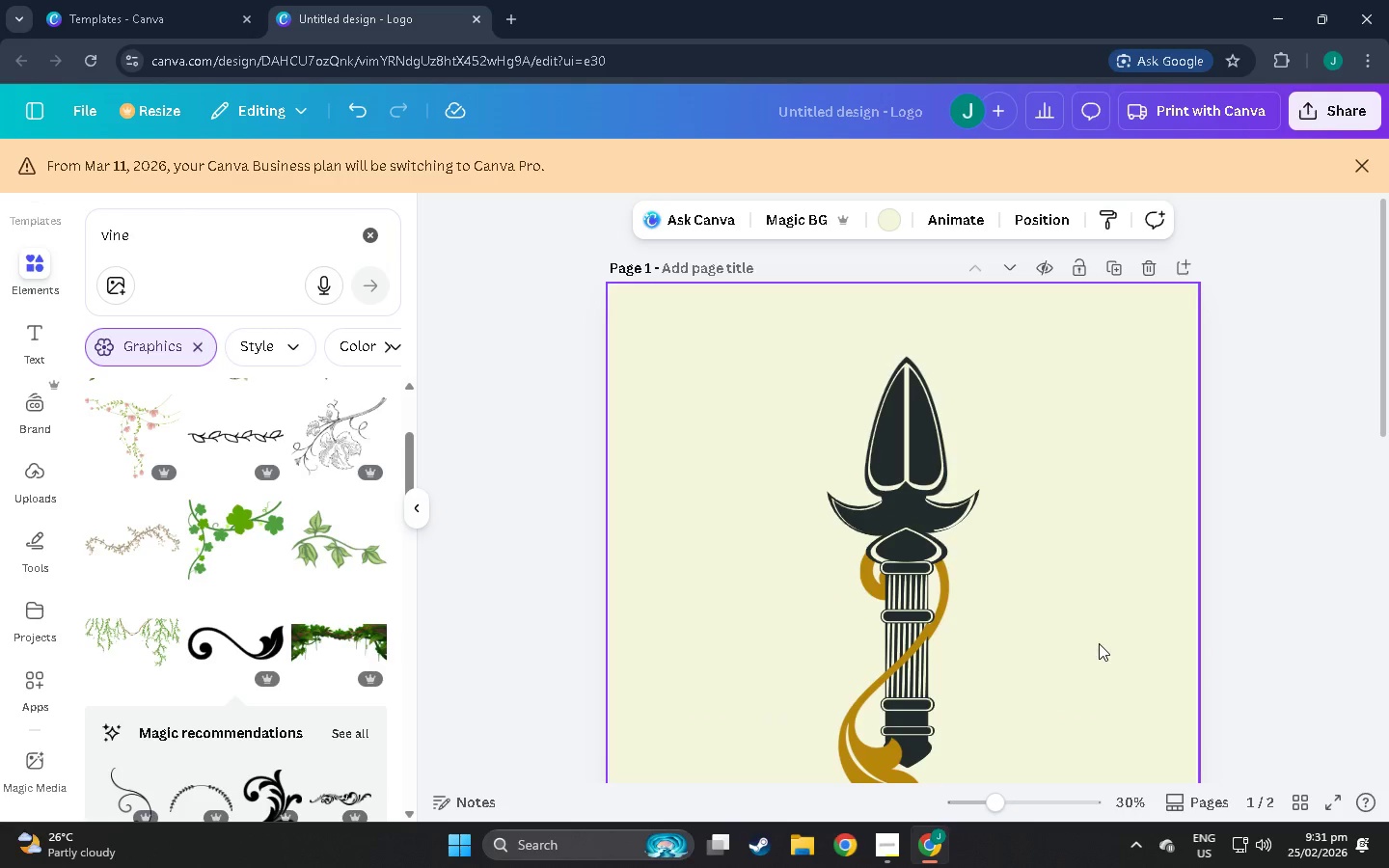 
scroll: coordinate [1113, 644], scroll_direction: down, amount: 3.0
 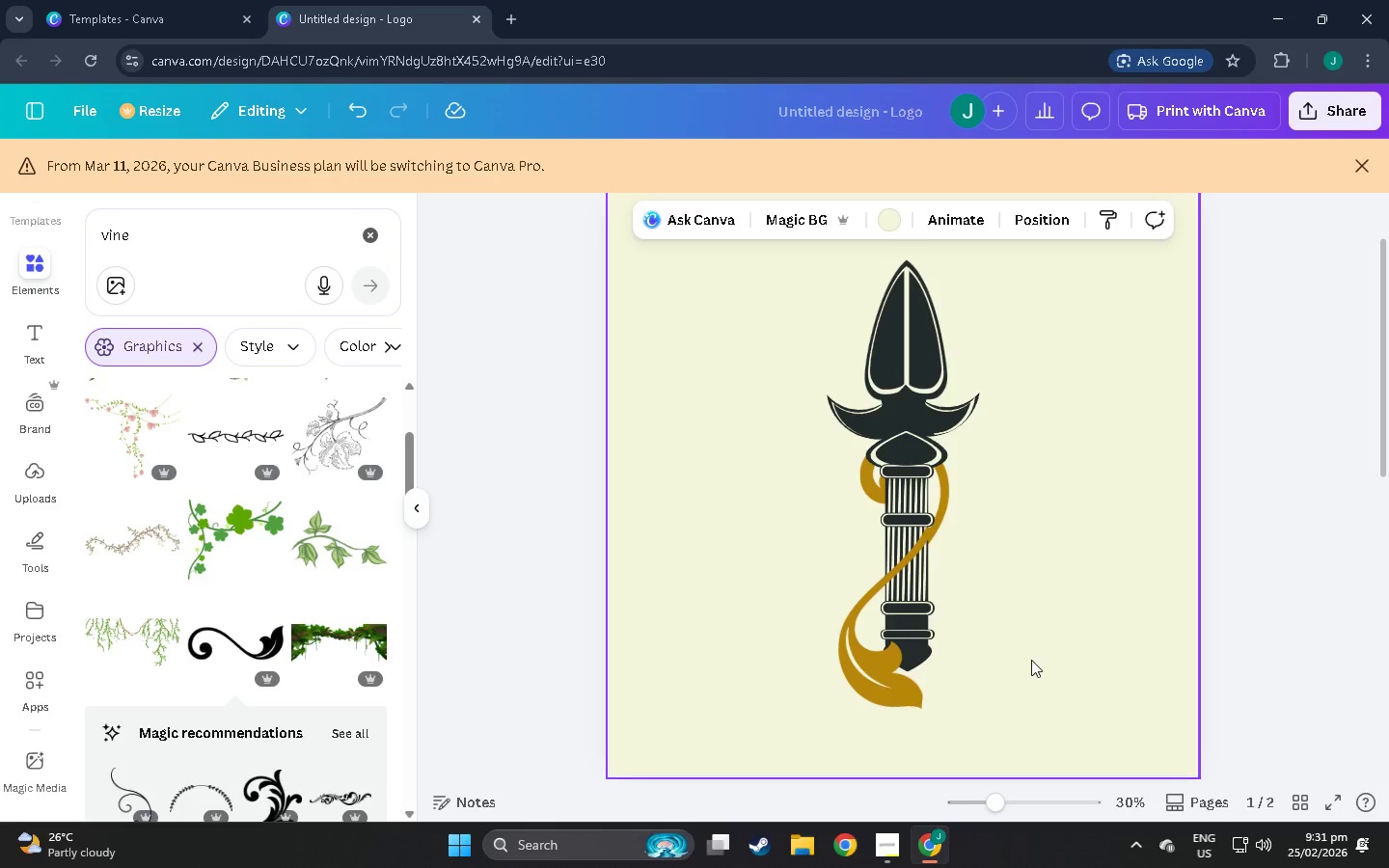 
scroll: coordinate [981, 584], scroll_direction: up, amount: 3.0
 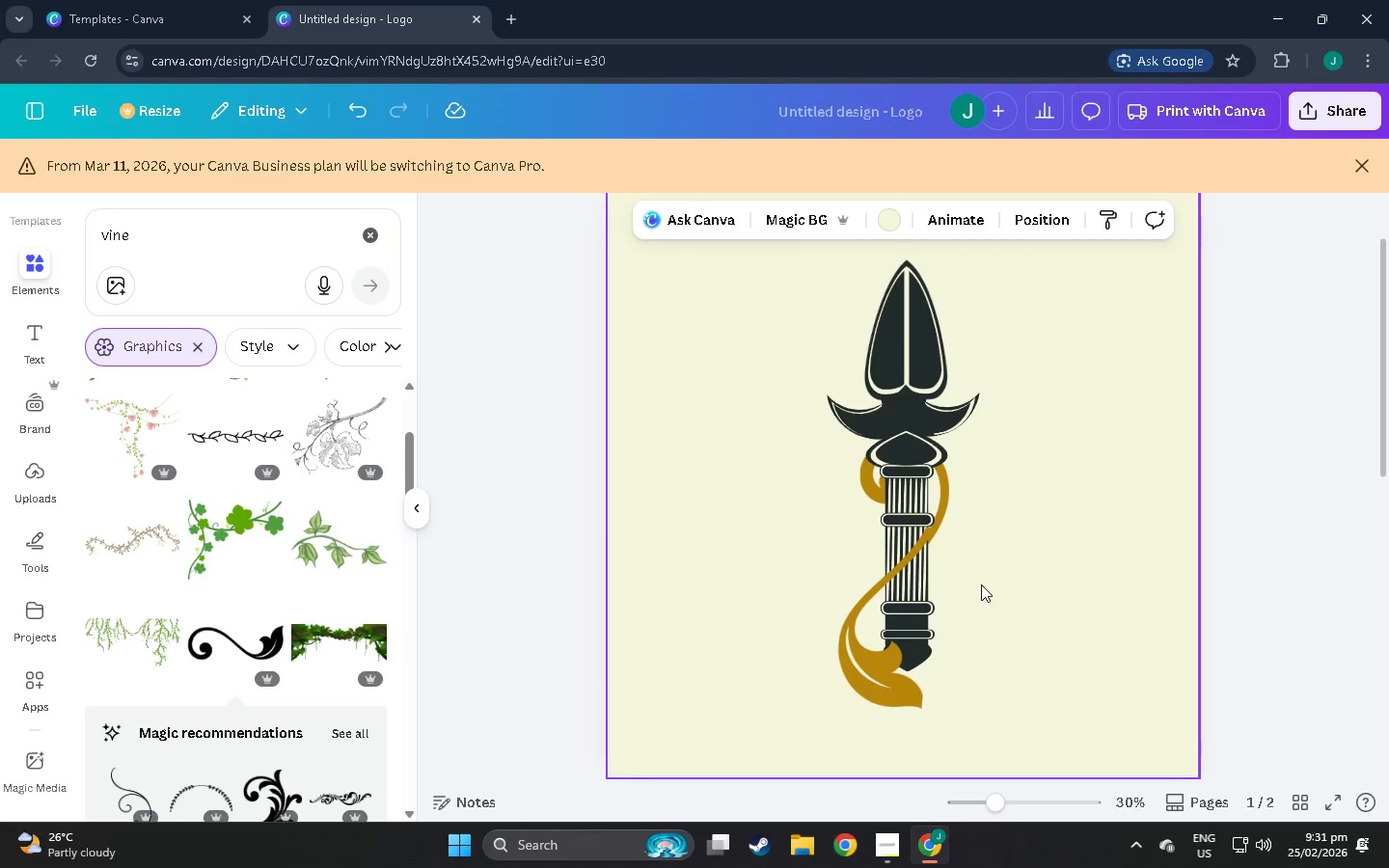 
wait(6.43)
 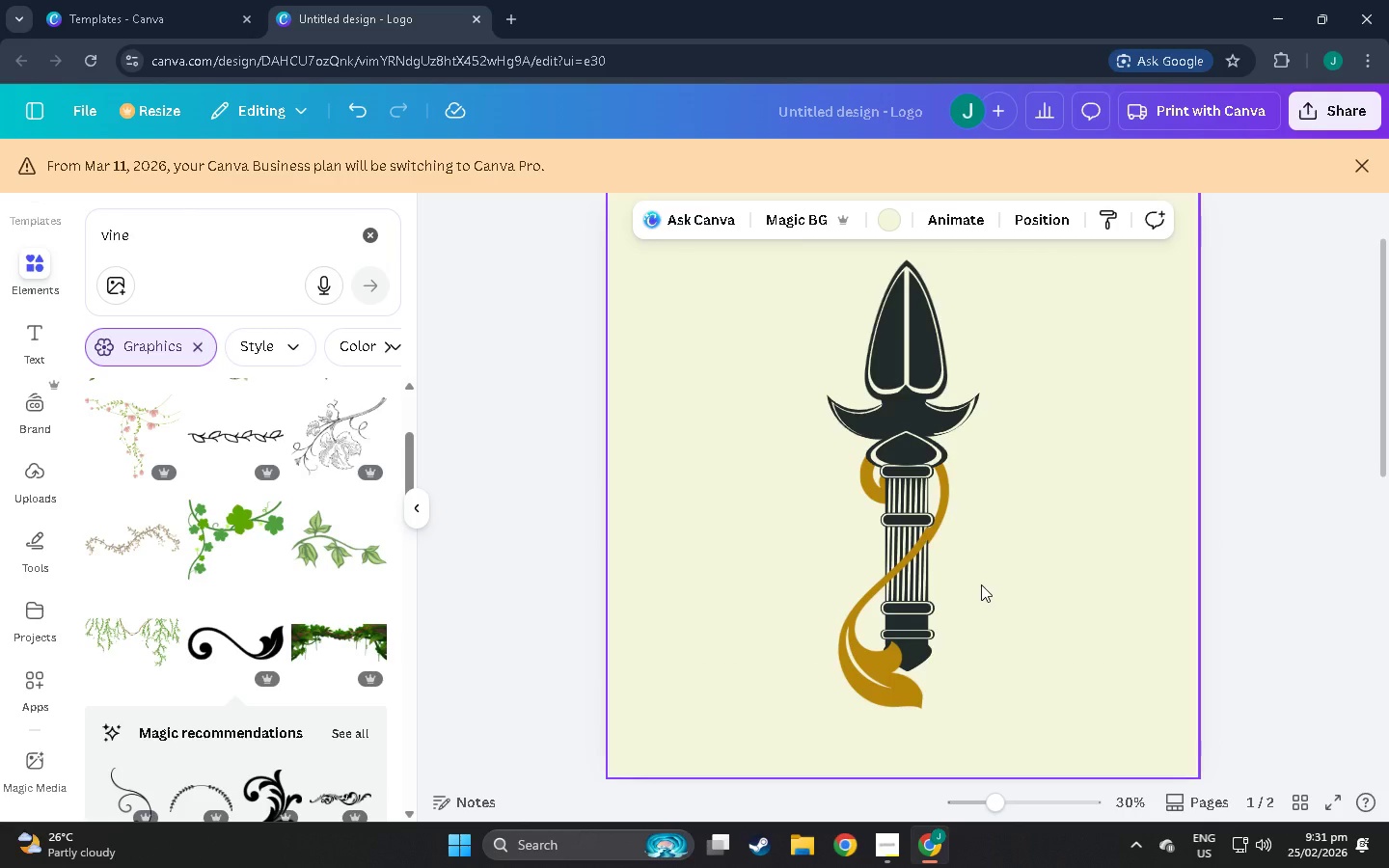 
key(Alt+AltLeft)
 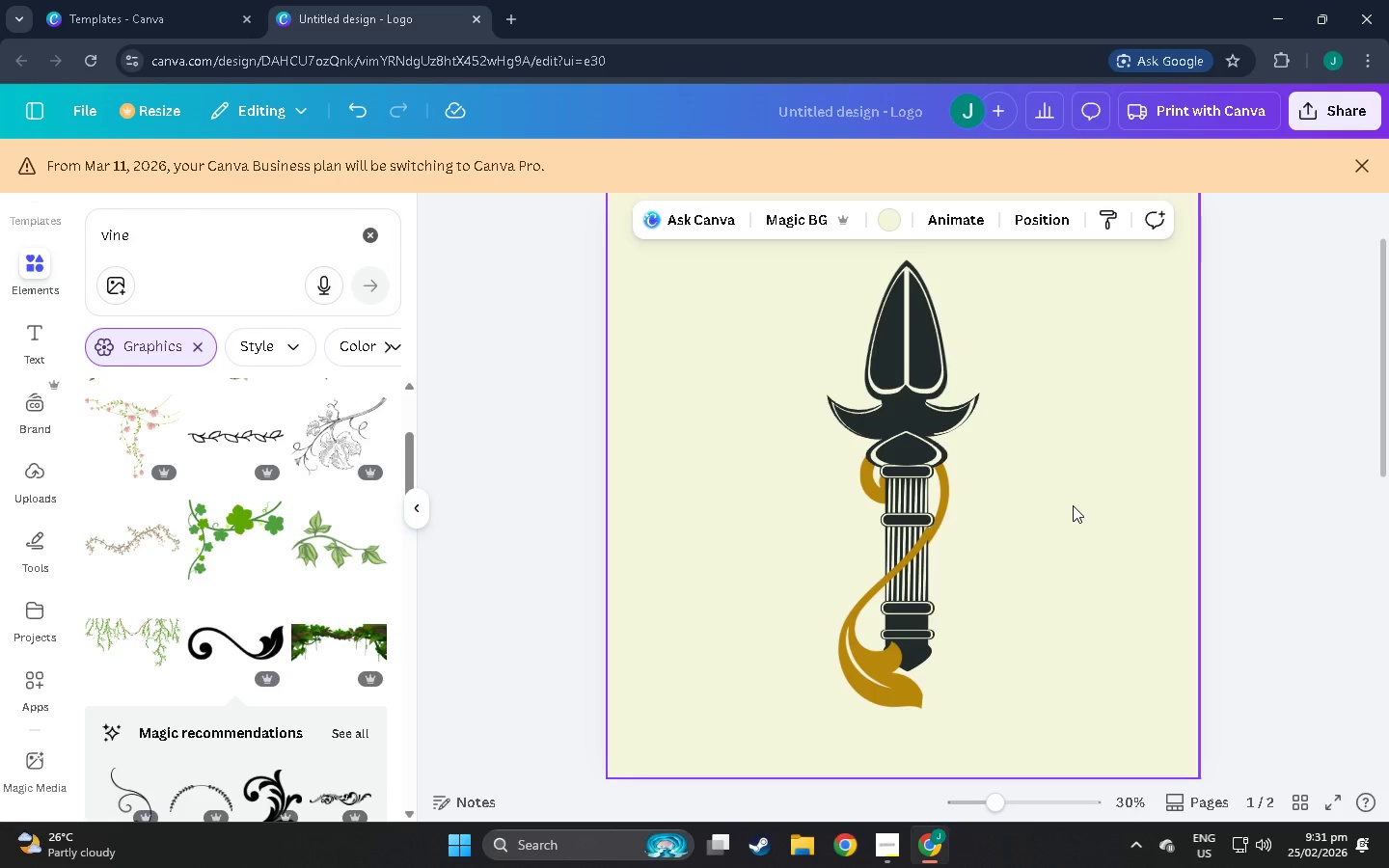 
left_click([1073, 505])
 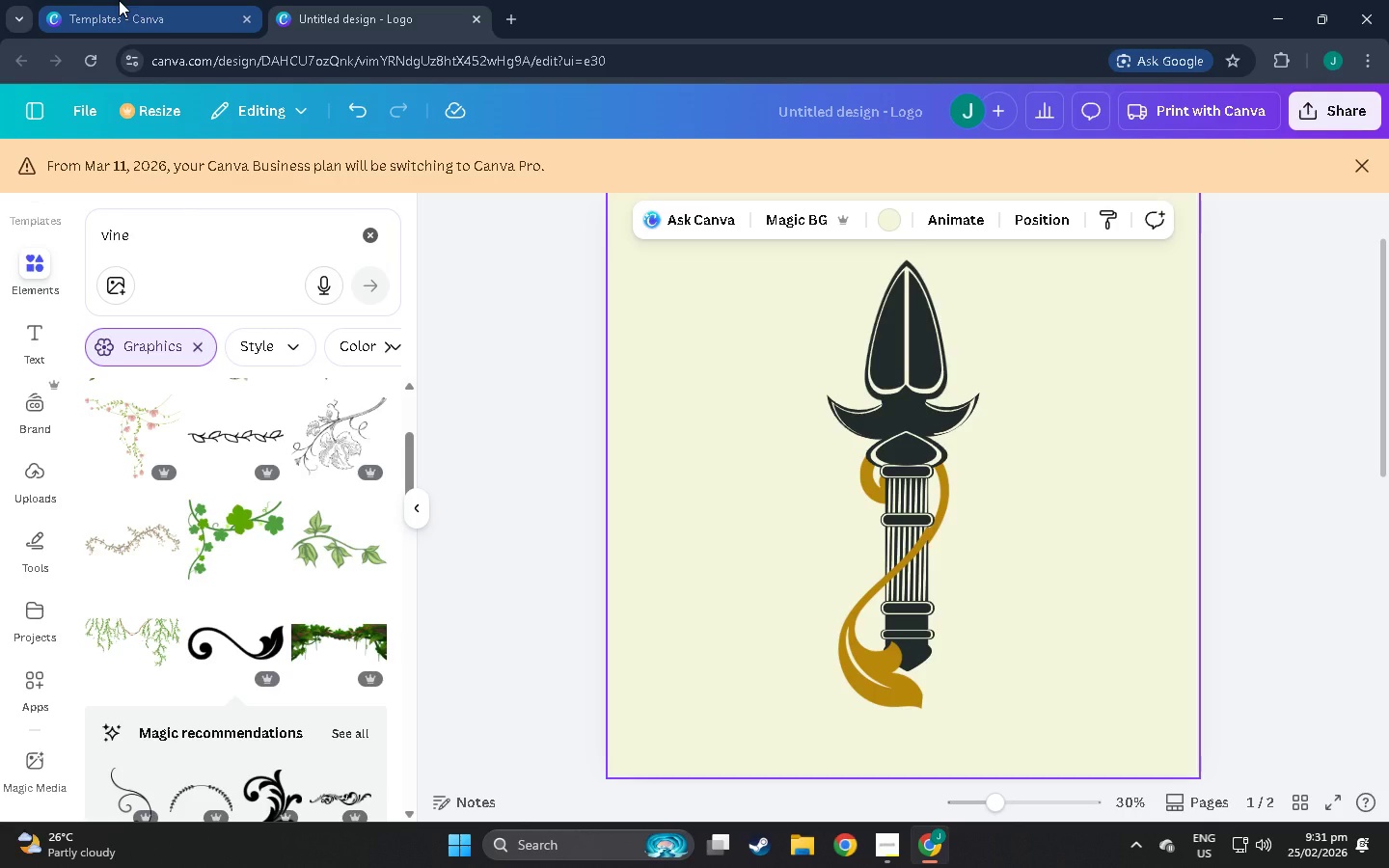 
left_click([119, 0])
 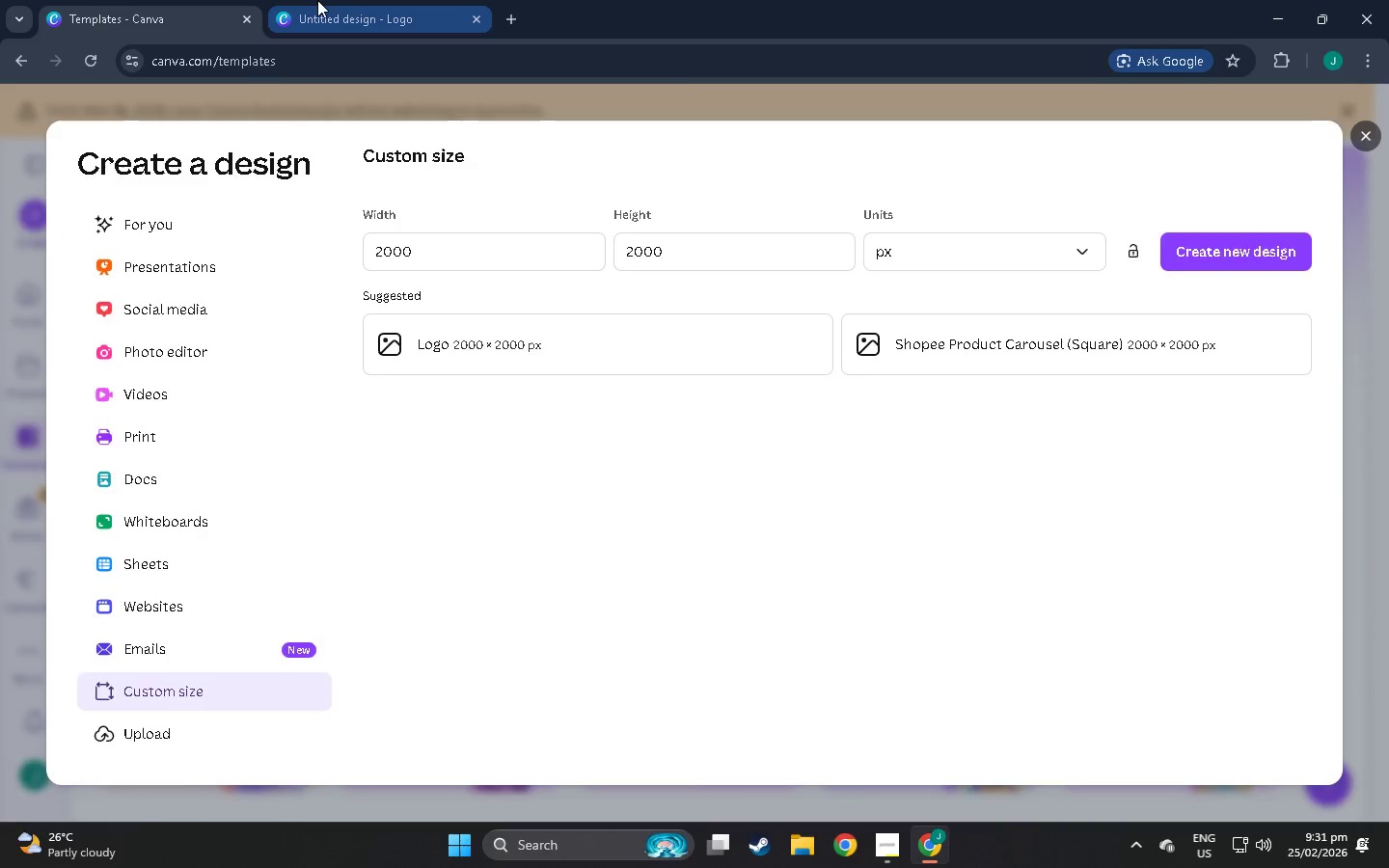 
left_click([317, 0])
 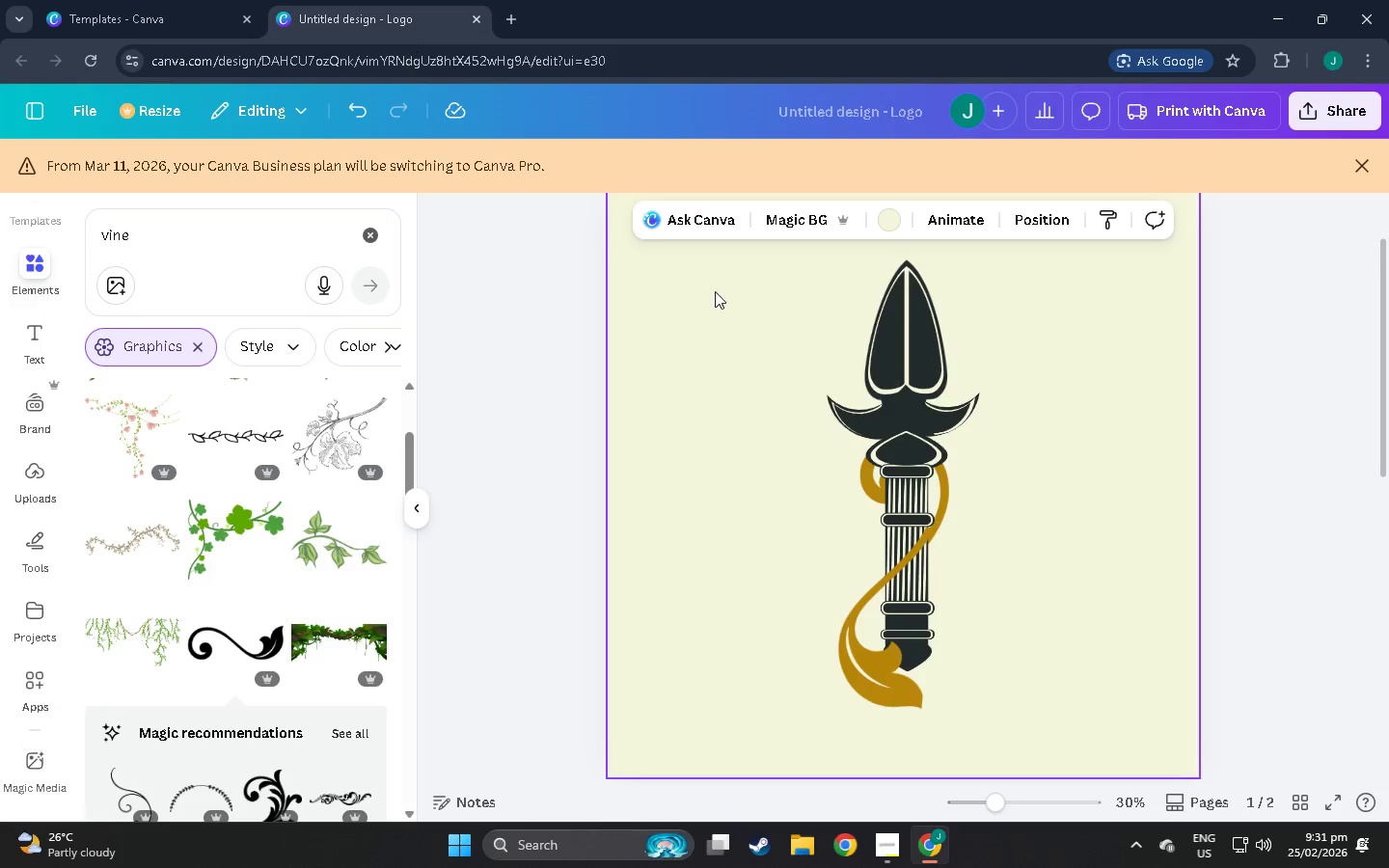 
key(Alt+Tab)